 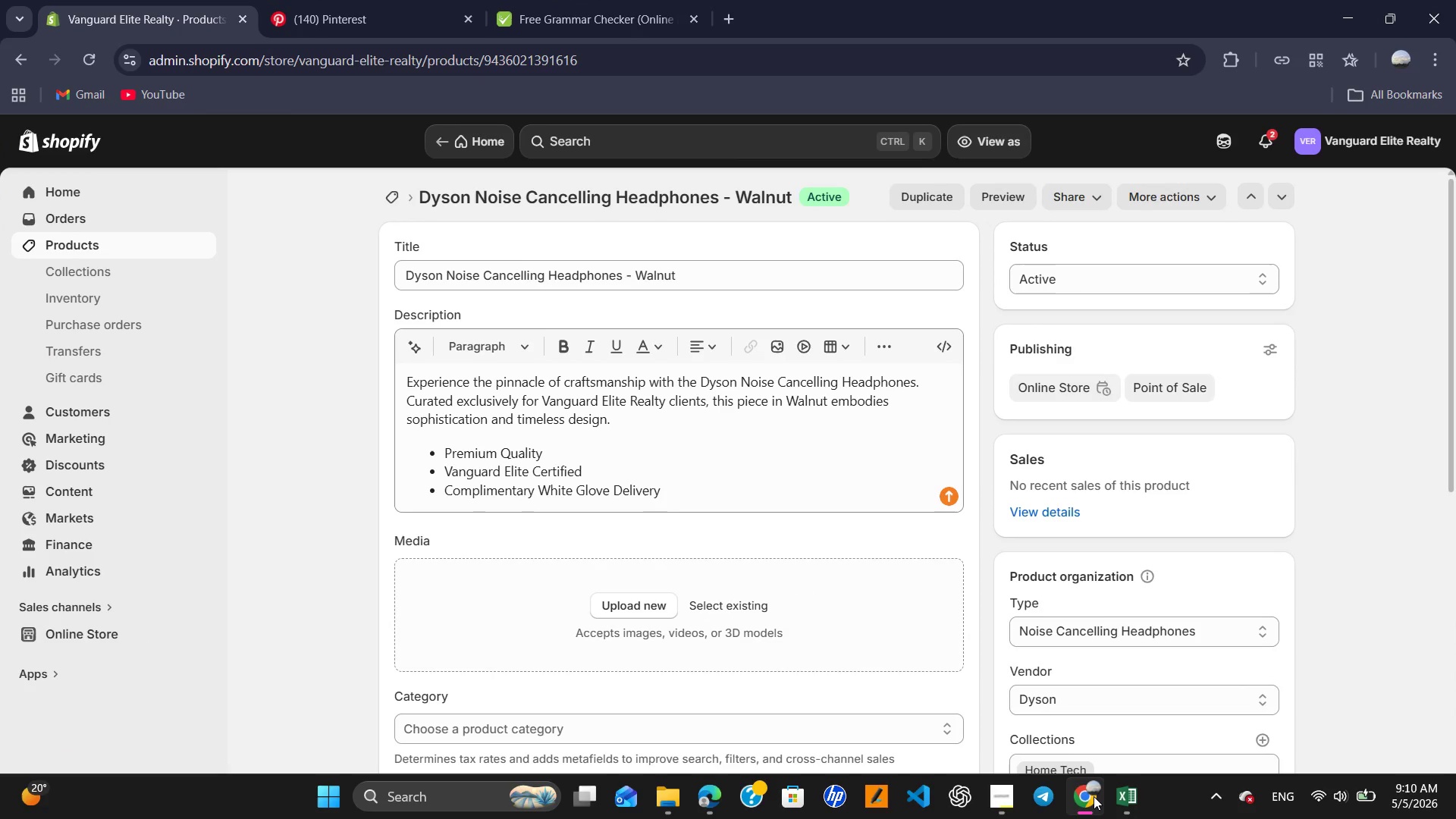 
scroll: coordinate [940, 576], scroll_direction: down, amount: 2.0
 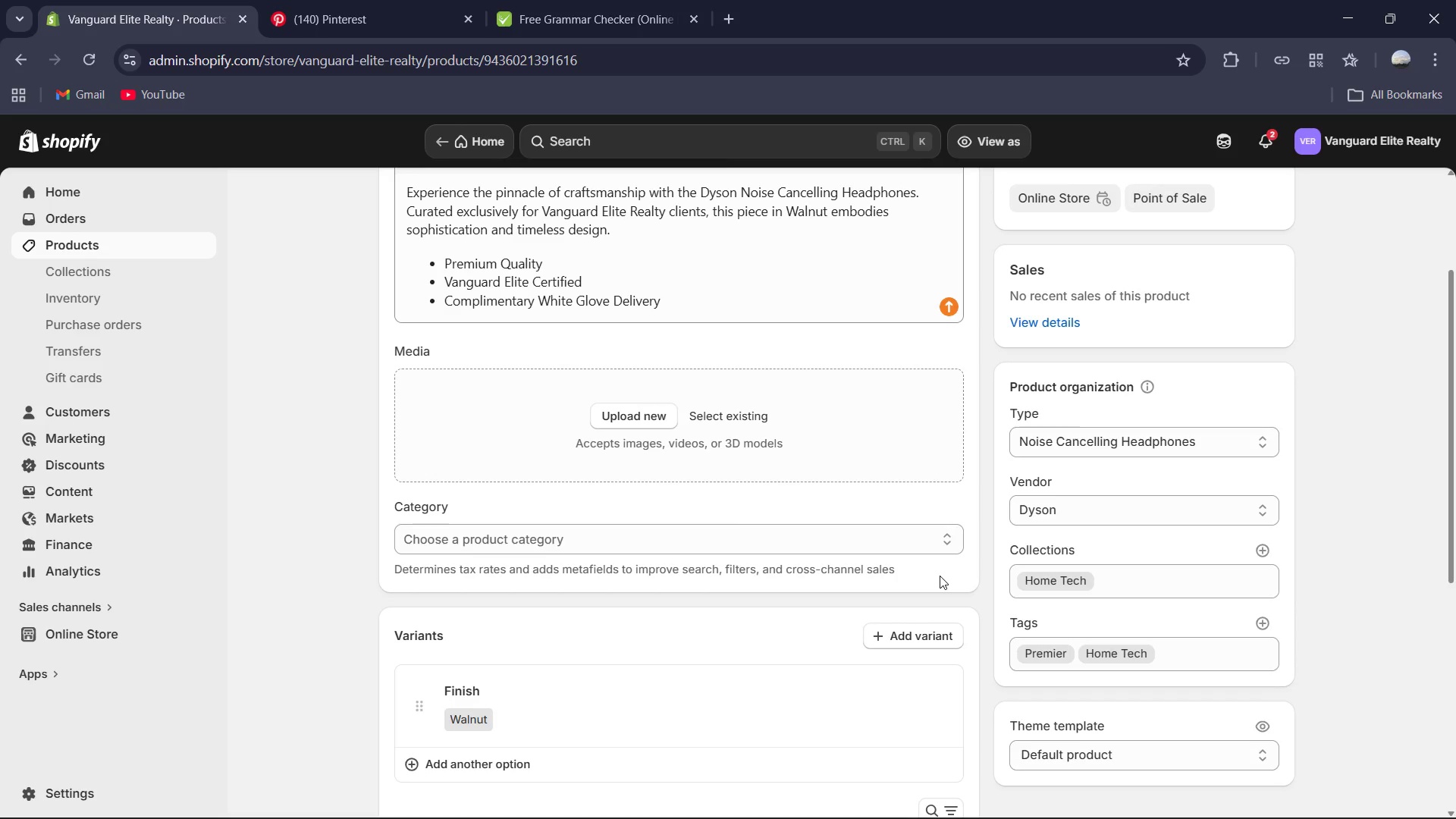 
scroll: coordinate [838, 460], scroll_direction: up, amount: 2.0
 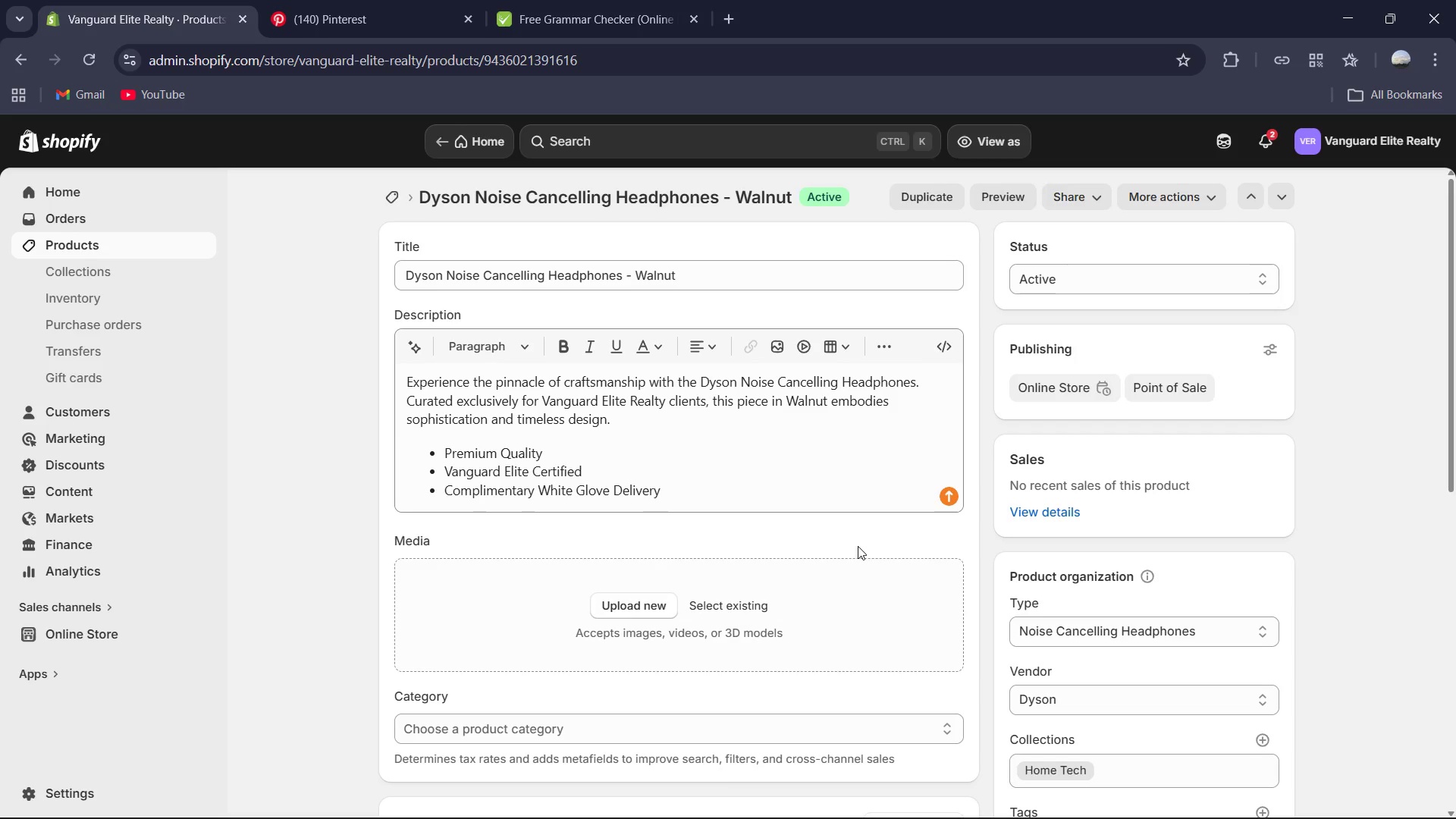 
wait(42.41)
 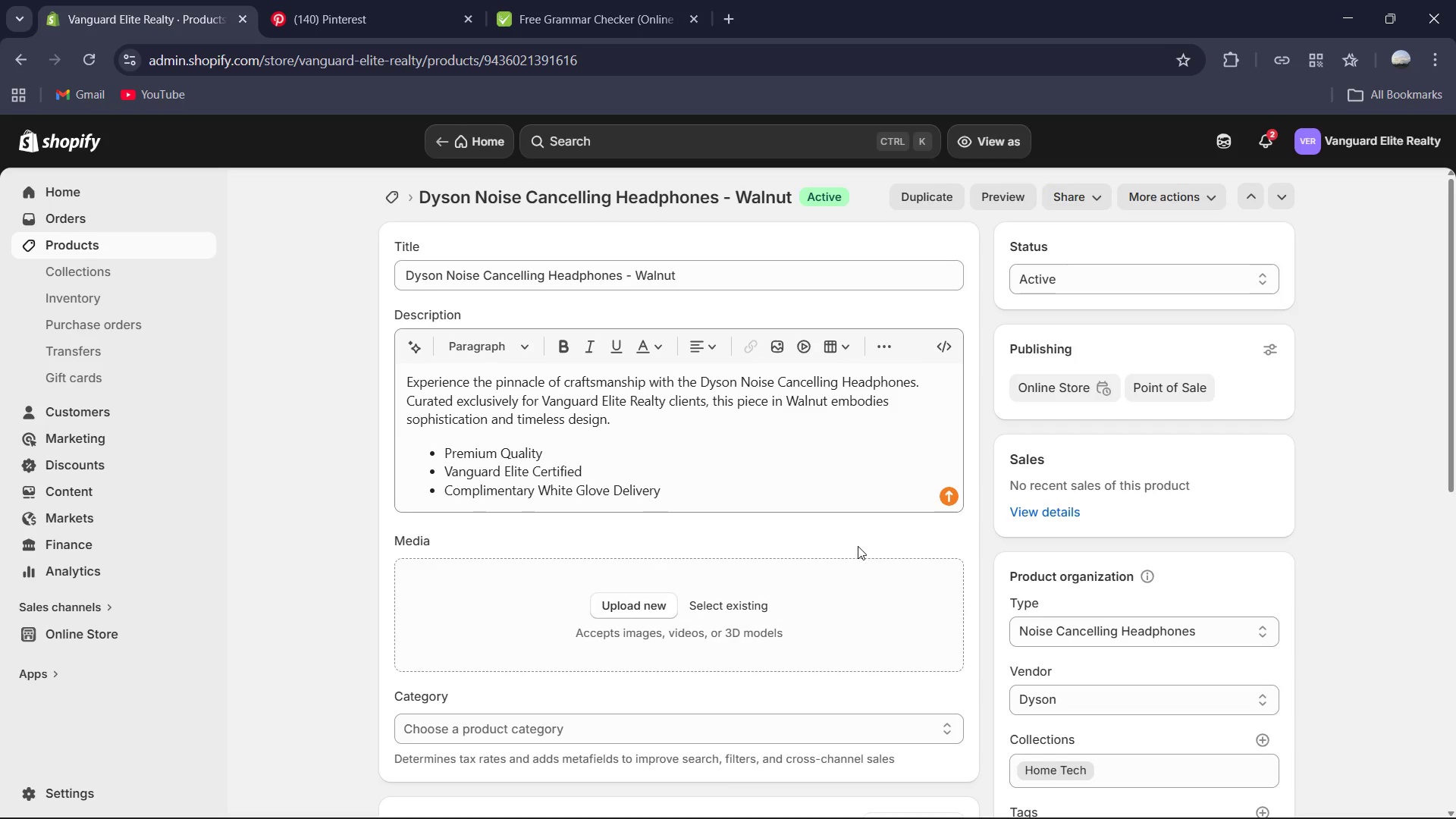 
left_click([684, 432])
 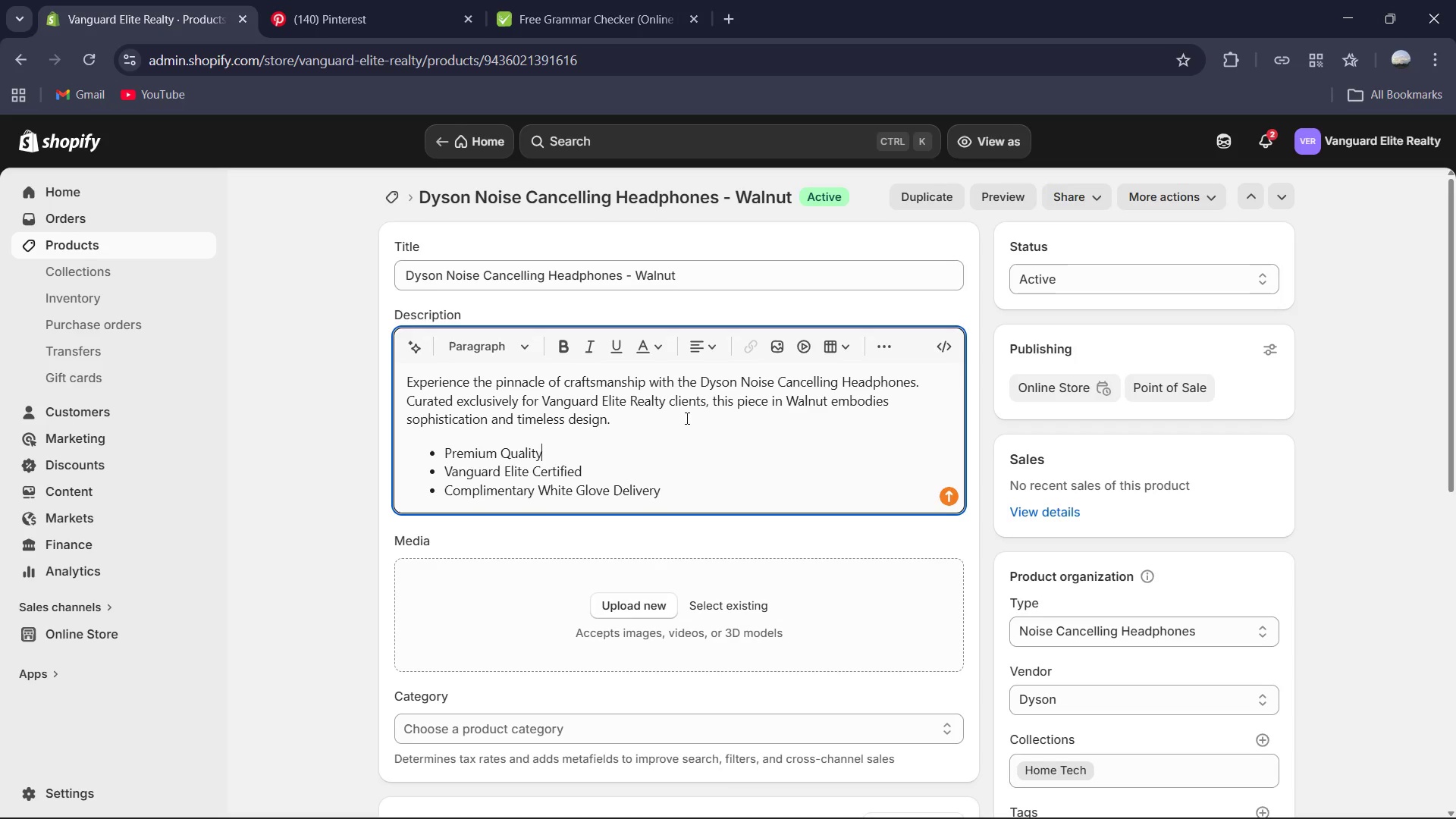 
left_click([682, 416])
 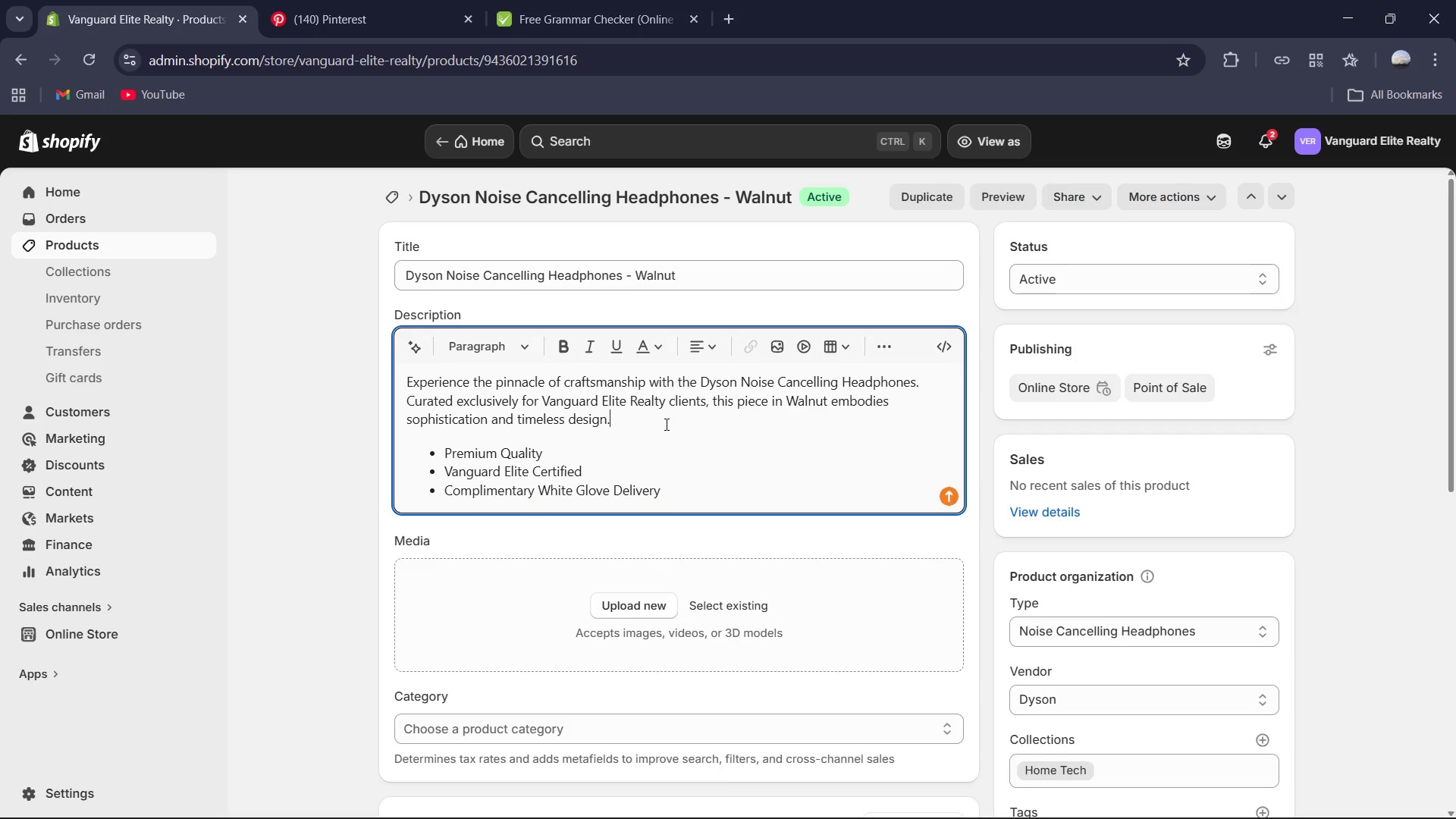 
left_click_drag(start_coordinate=[654, 426], to_coordinate=[388, 384])
 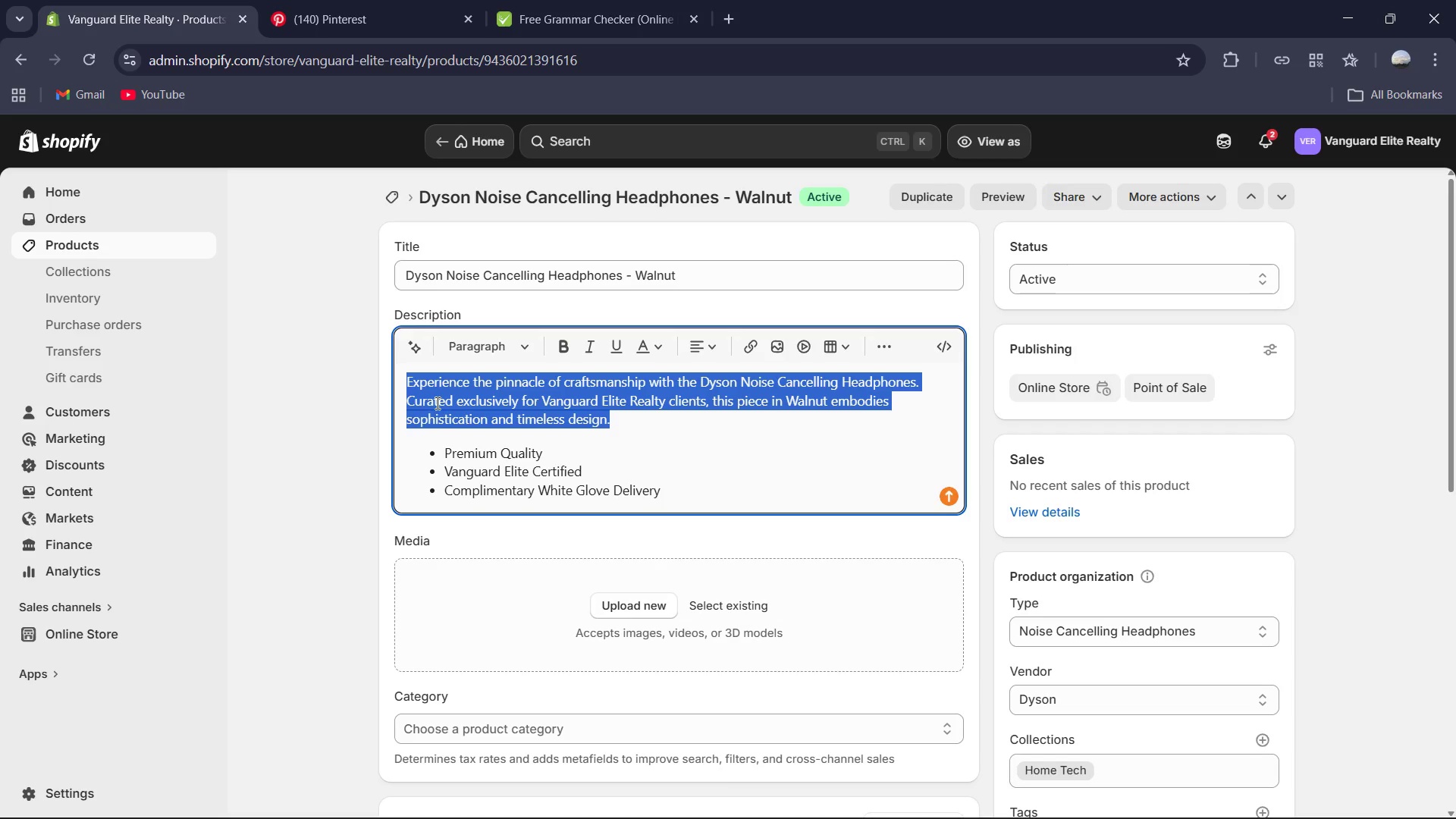 
type(Experience the pinnacle of acousi)
key(Backspace)
type(r)
key(Backspace)
type(tic engineering with the dyson Noisre )
key(Backspace)
key(Backspace)
key(Backspace)
type(e Cnacelling Headphones. This unquie)
key(Backspace)
key(Backspace)
type(e)
 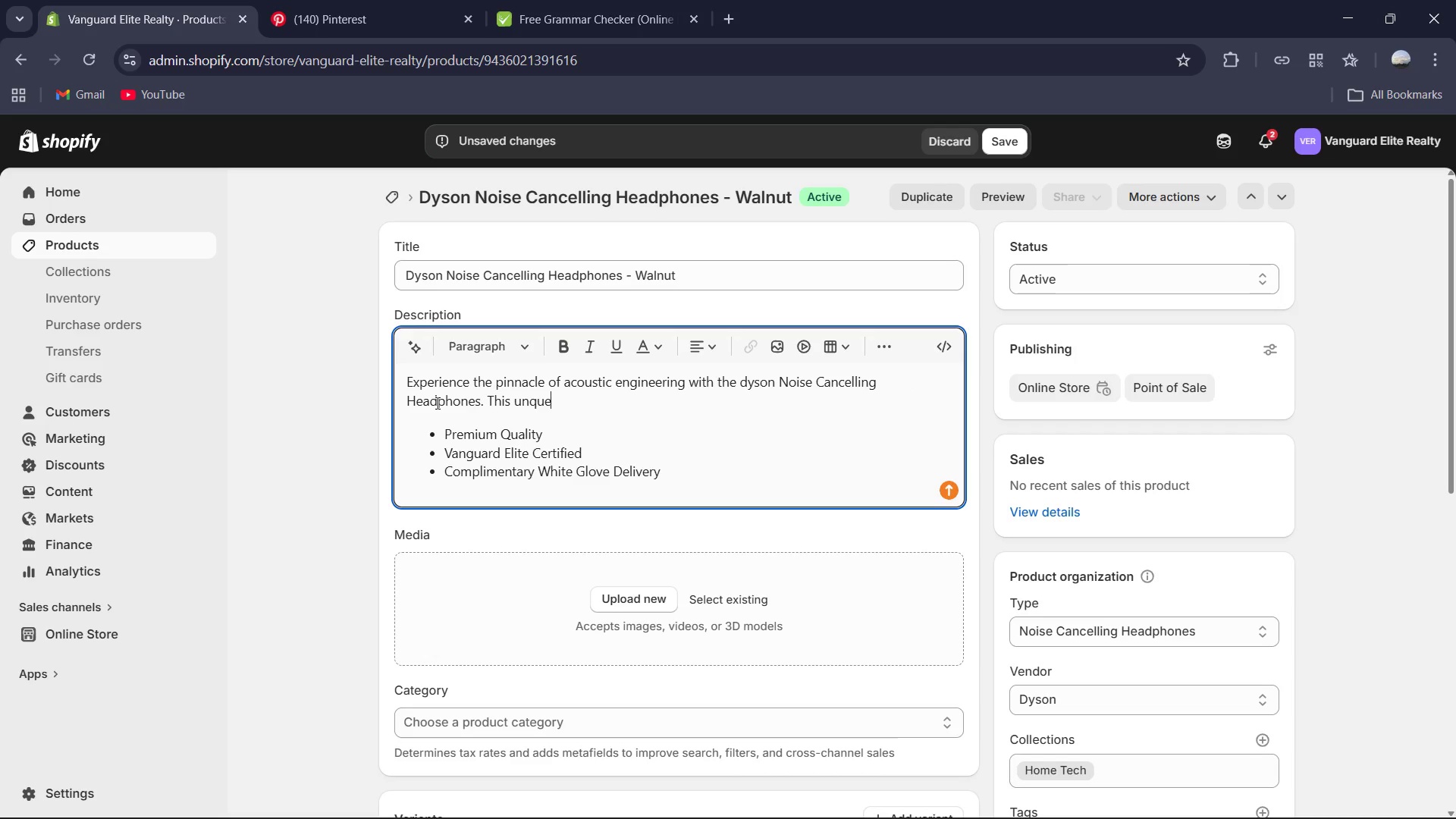 
key(ArrowLeft)
 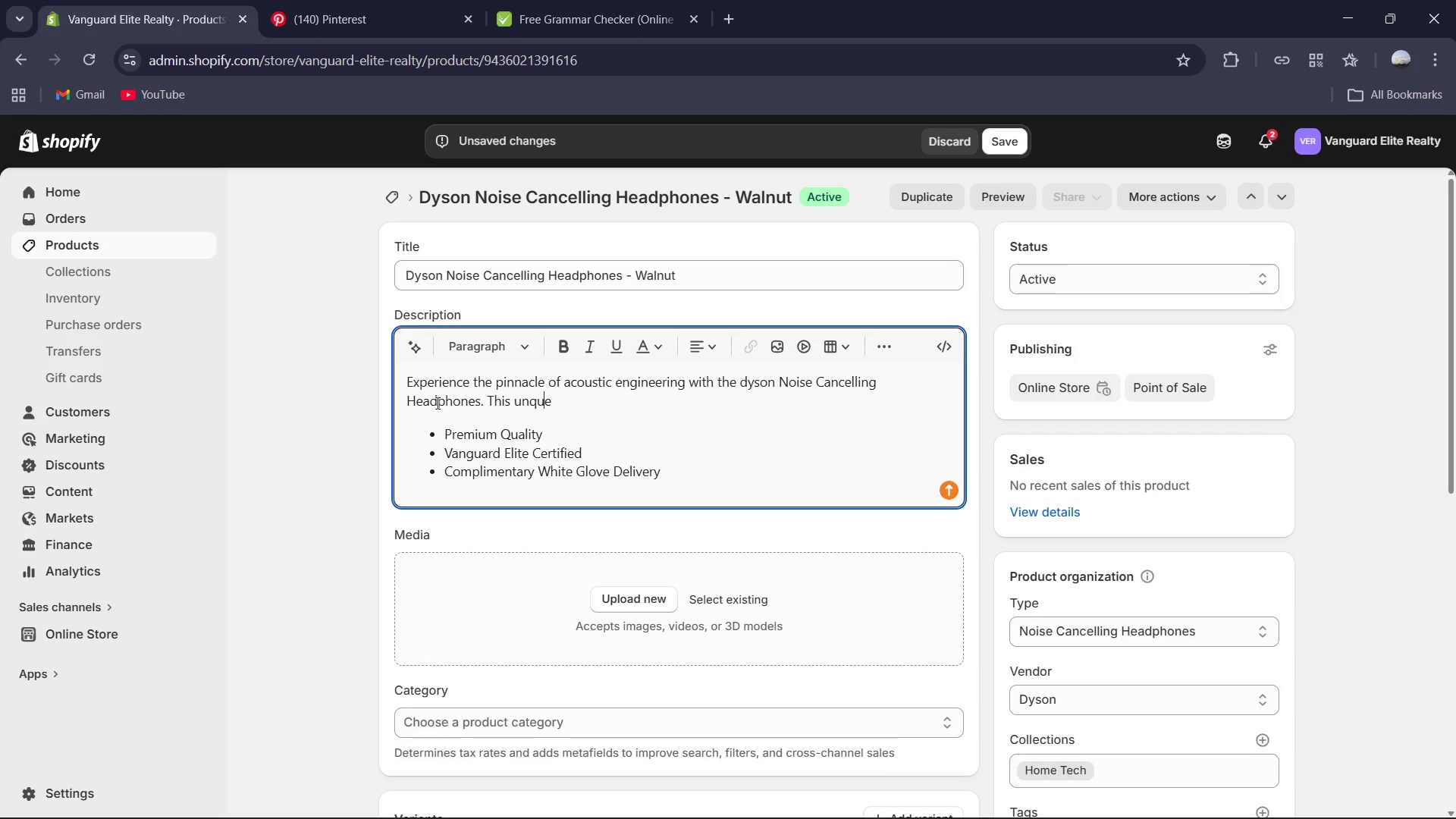 
key(ArrowLeft)
 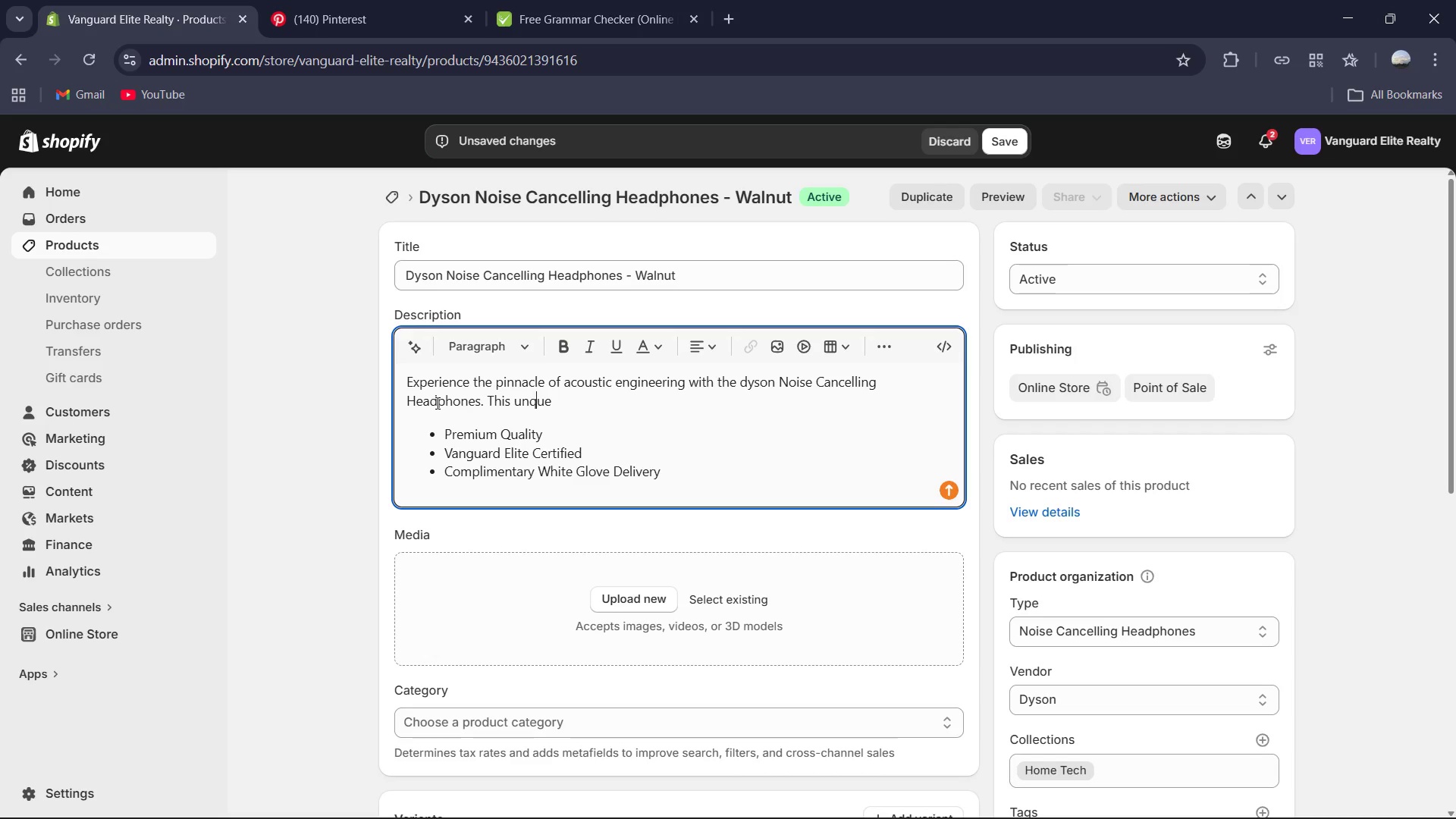 
key(ArrowLeft)
 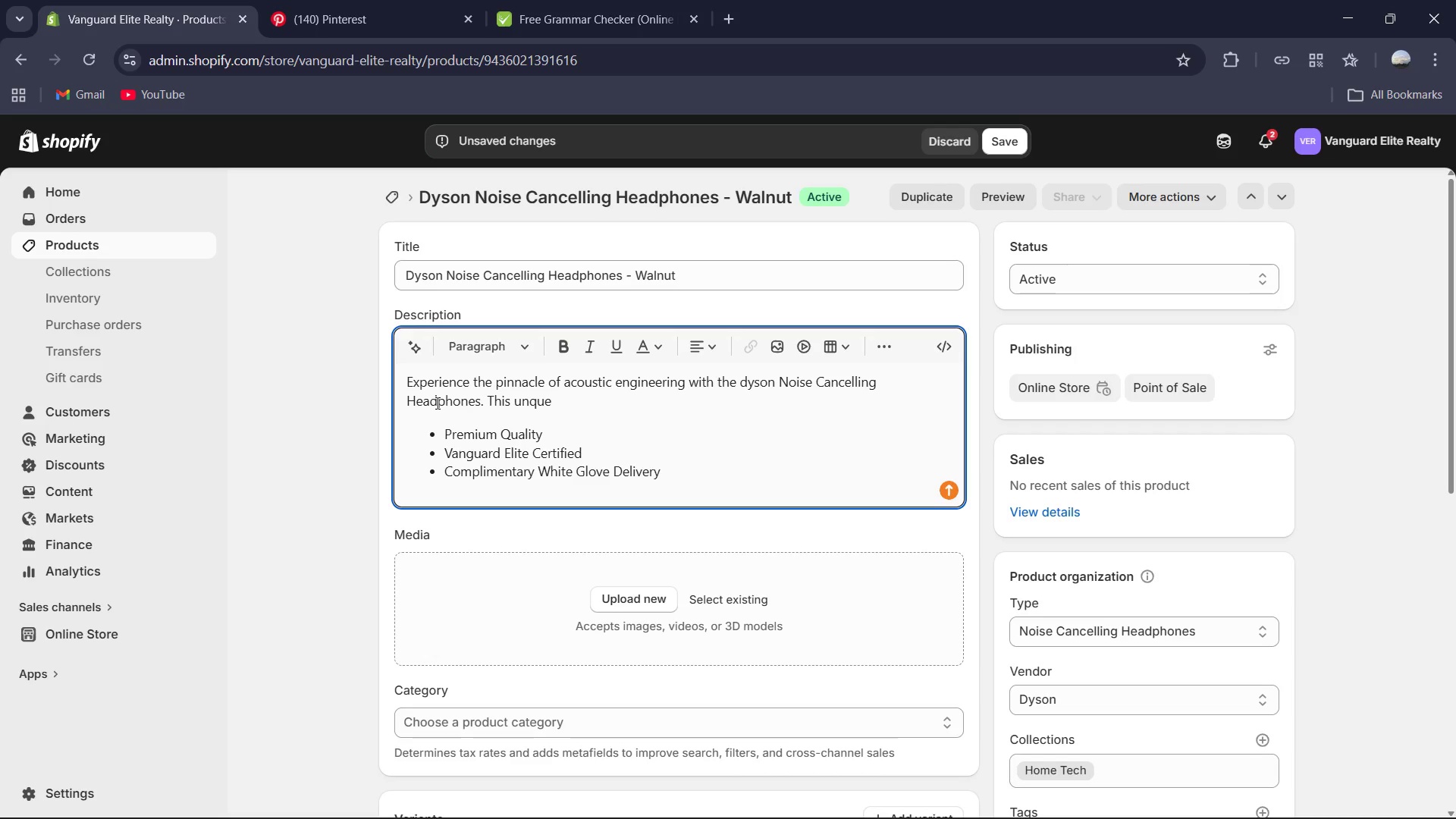 
key(I)
 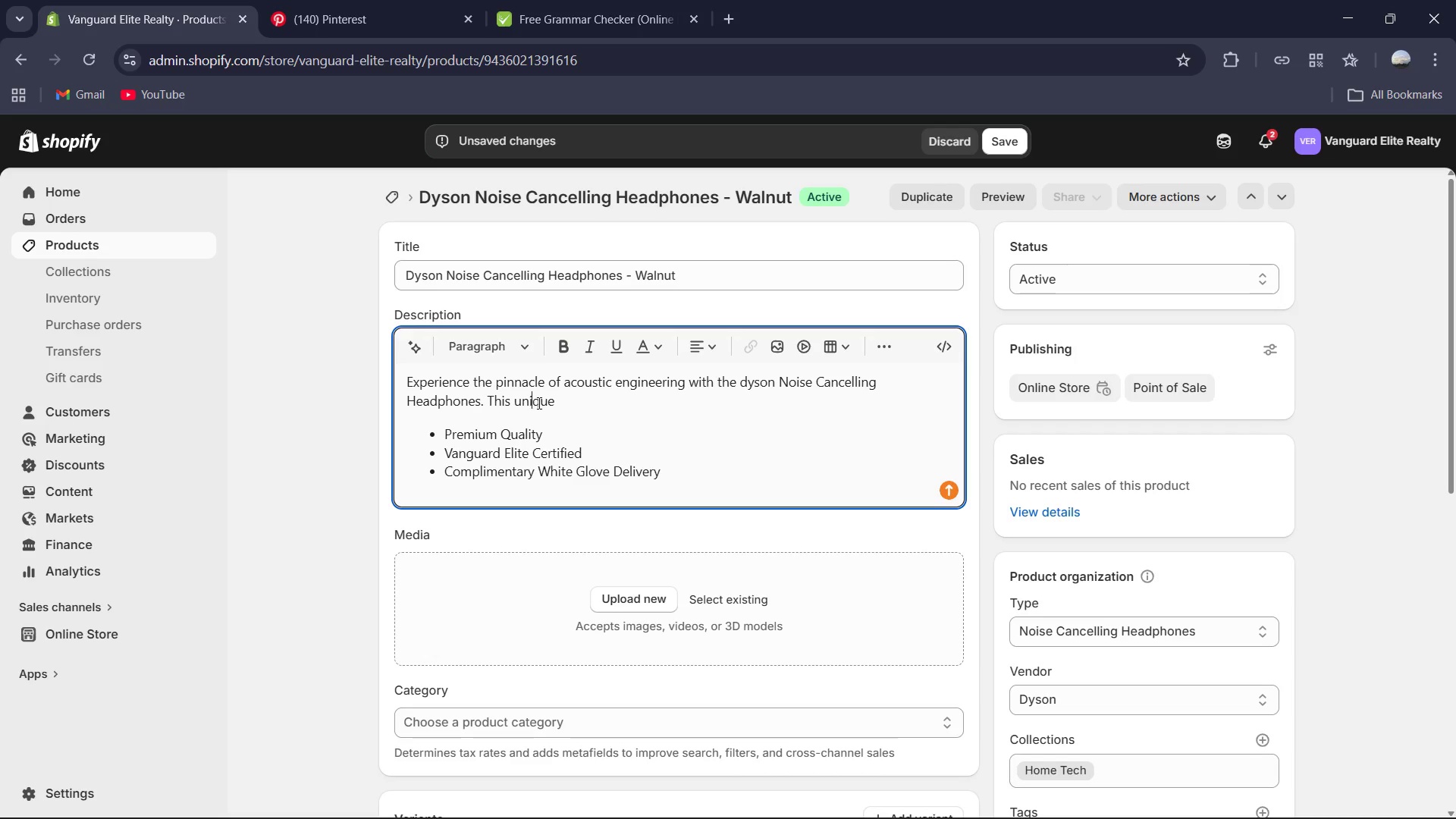 
left_click([556, 405])
 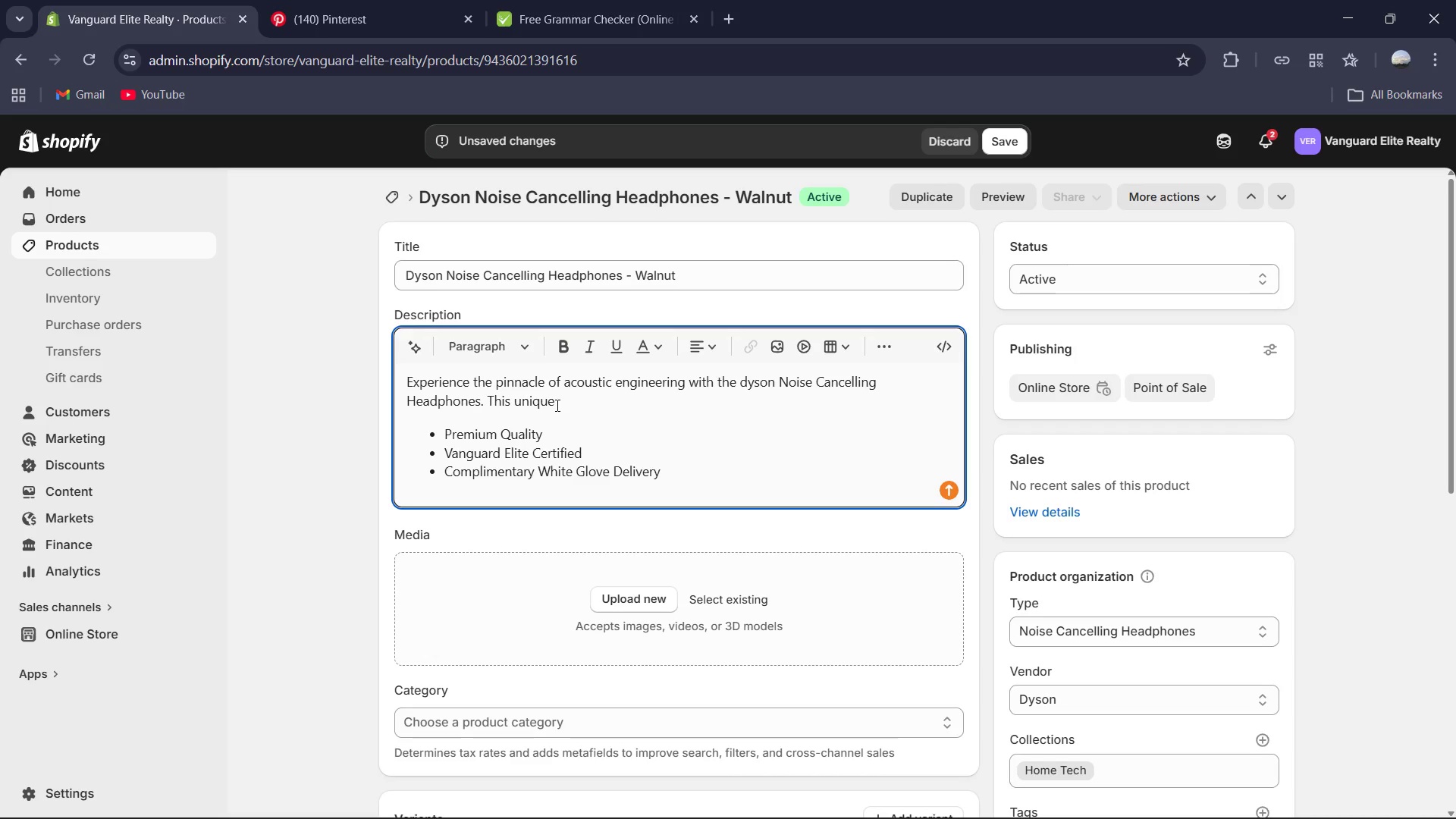 
type( edition features rich Walnut accents, blending high-tech performance with a warm organic aesthic. Utilizing Dyson's mastry of airflow and filteration, these headphones offer advanced active nois )
key(Backspace)
type(e caa)
key(Backspace)
type(ncellation and high-fif)
key(Backspace)
type(delity sound, providing a serene auditory environment even in the busiest settings. )
 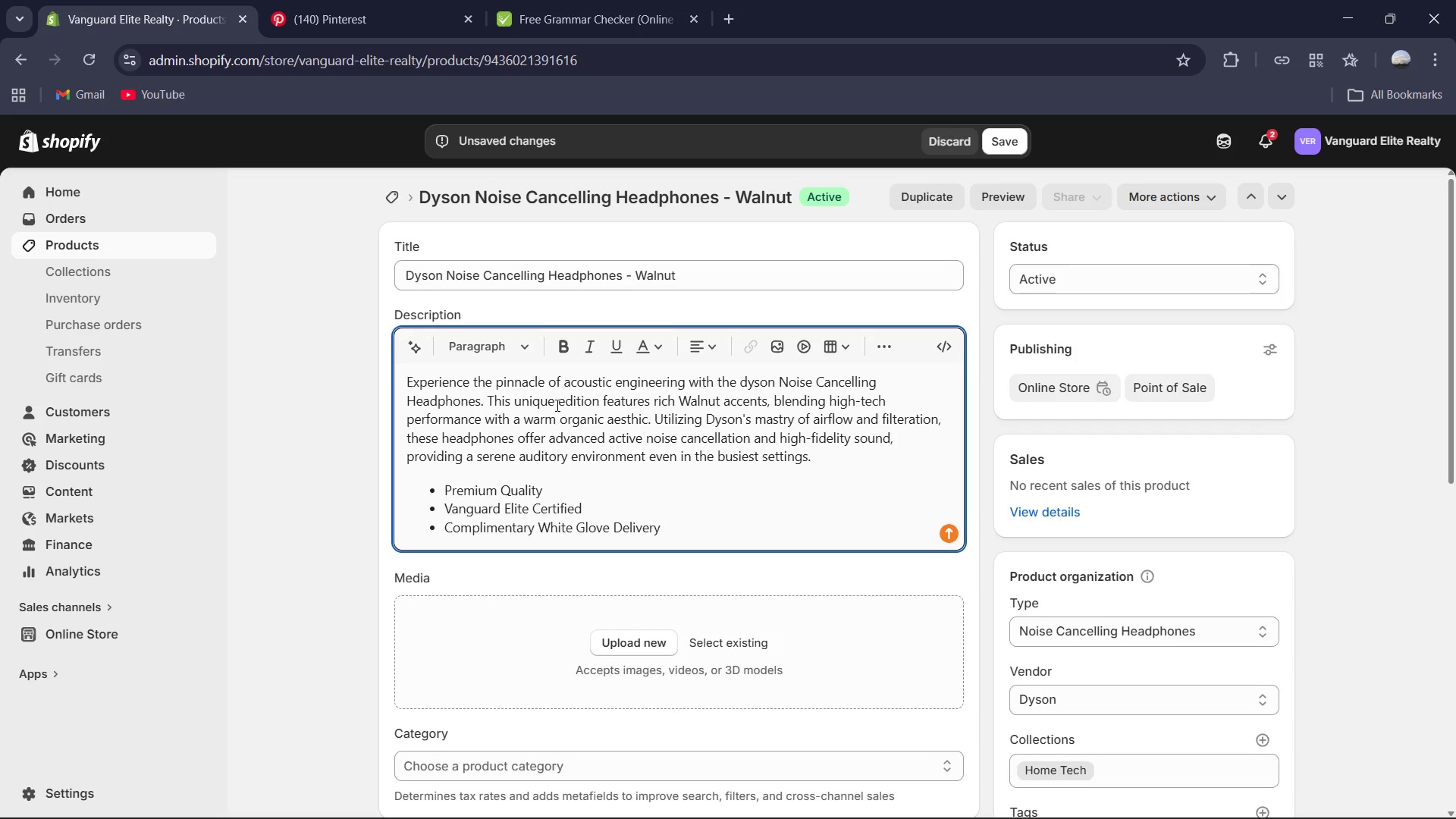 
key(Control+A)
 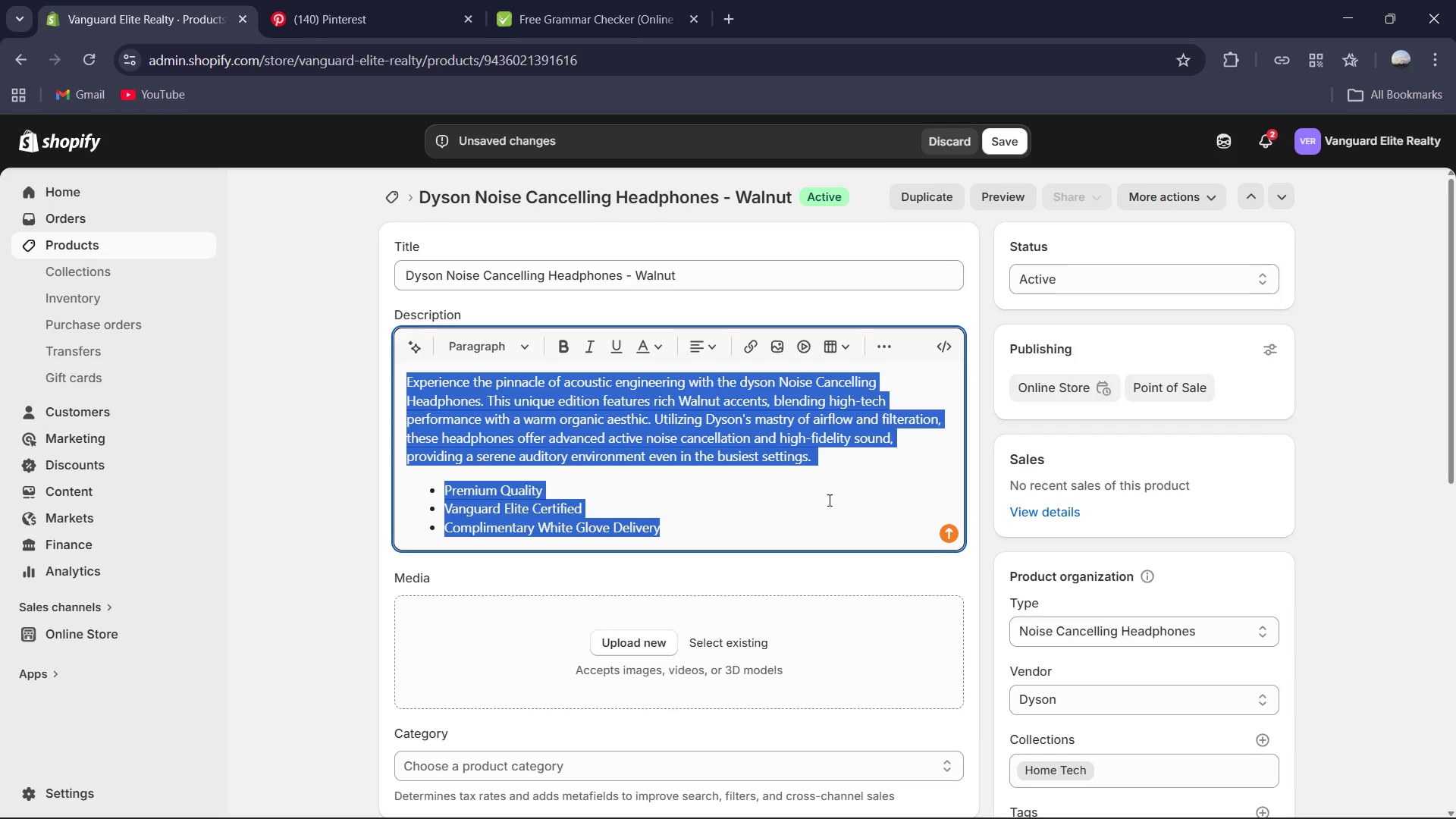 
left_click([845, 466])
 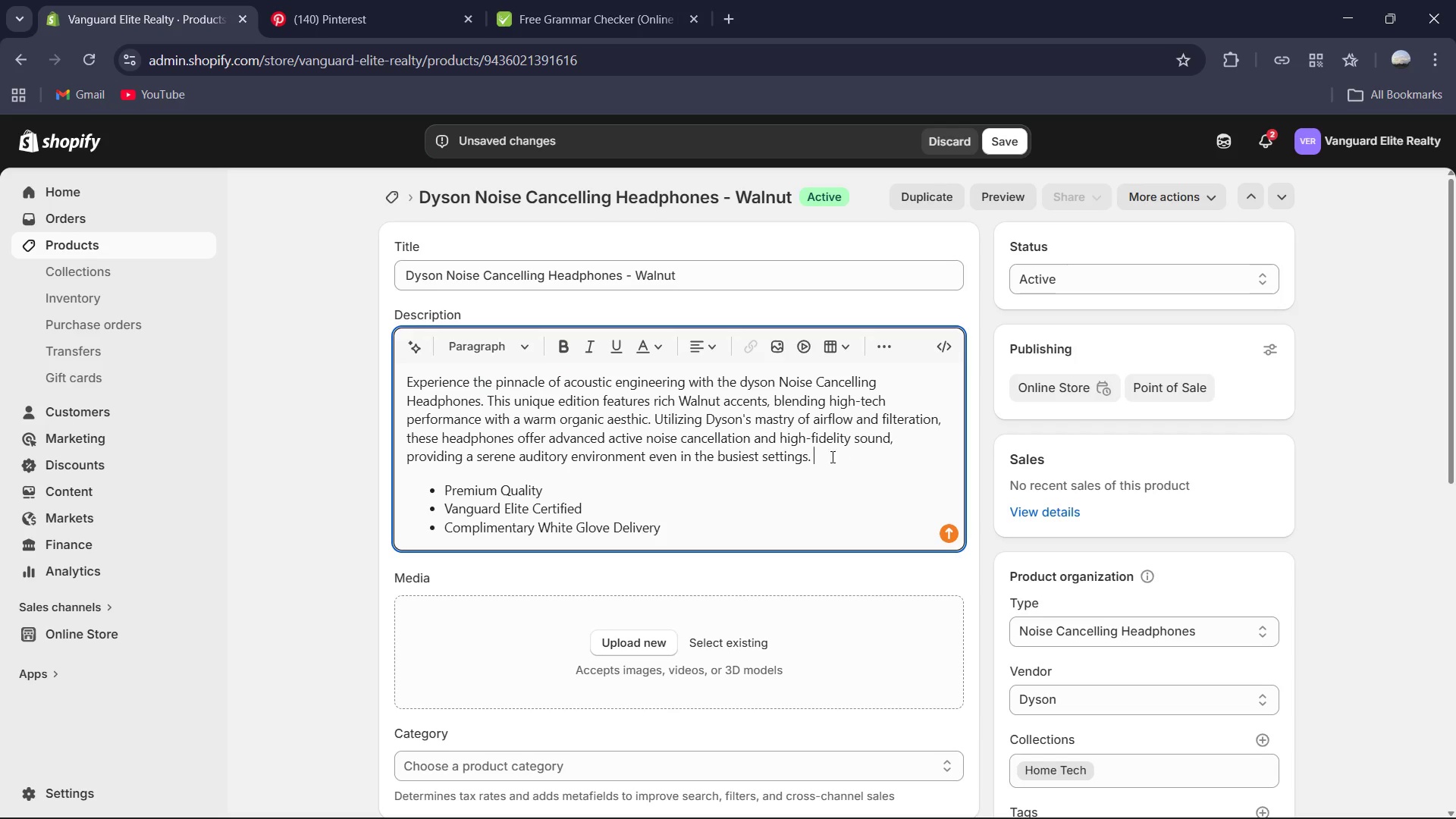 
left_click_drag(start_coordinate=[842, 463], to_coordinate=[329, 367])
 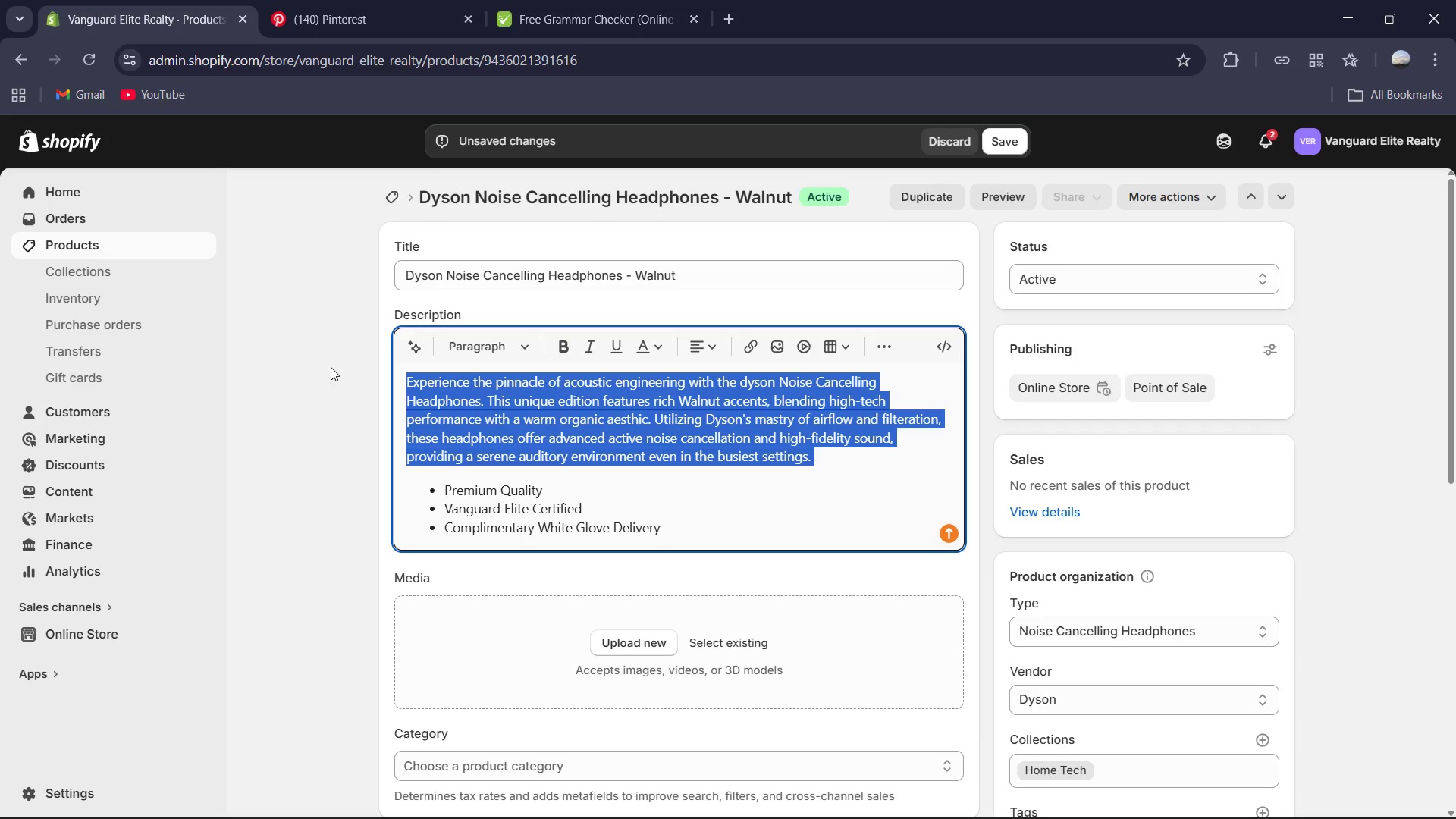 
key(Control+C)
 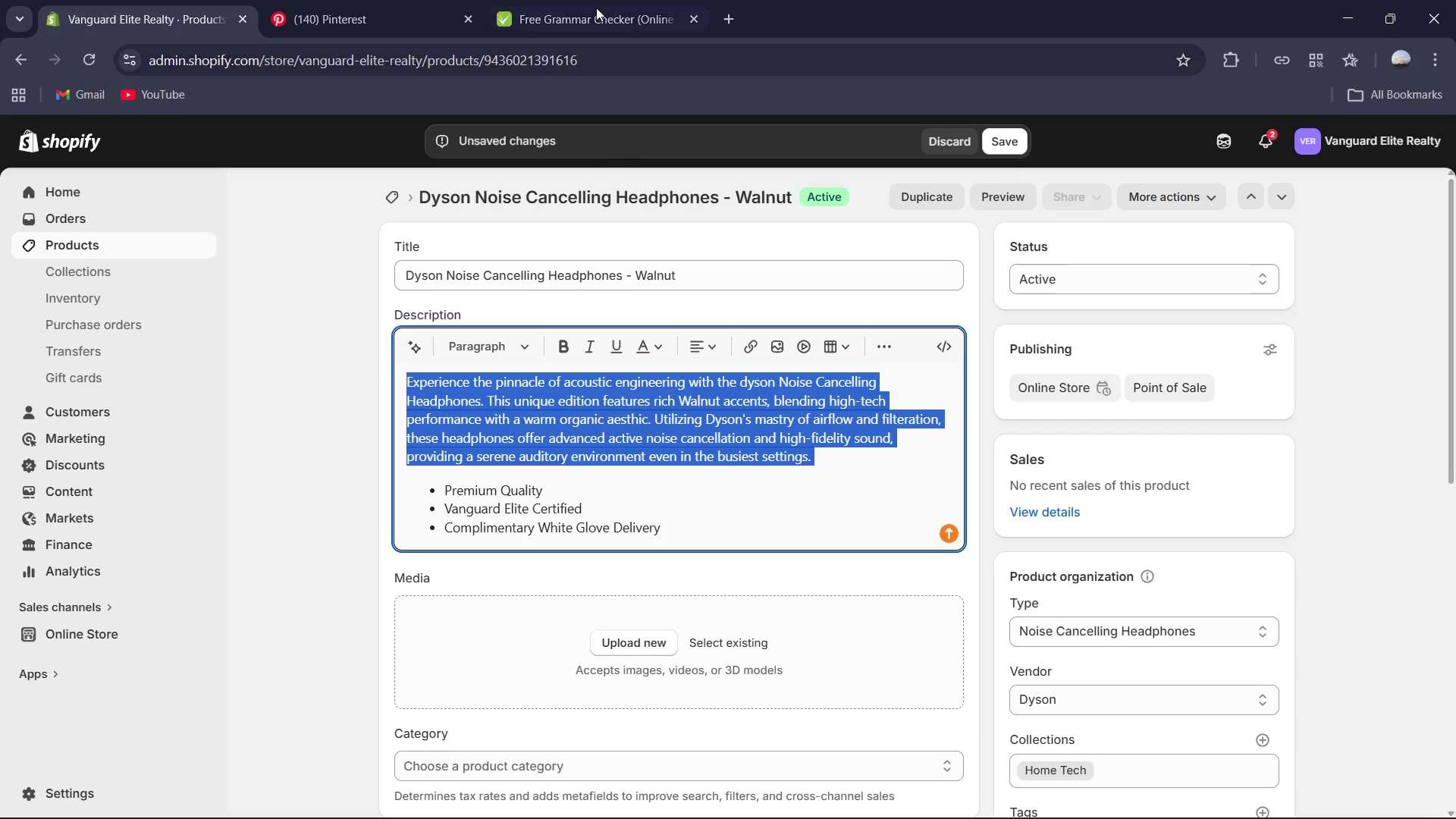 
left_click([596, 0])
 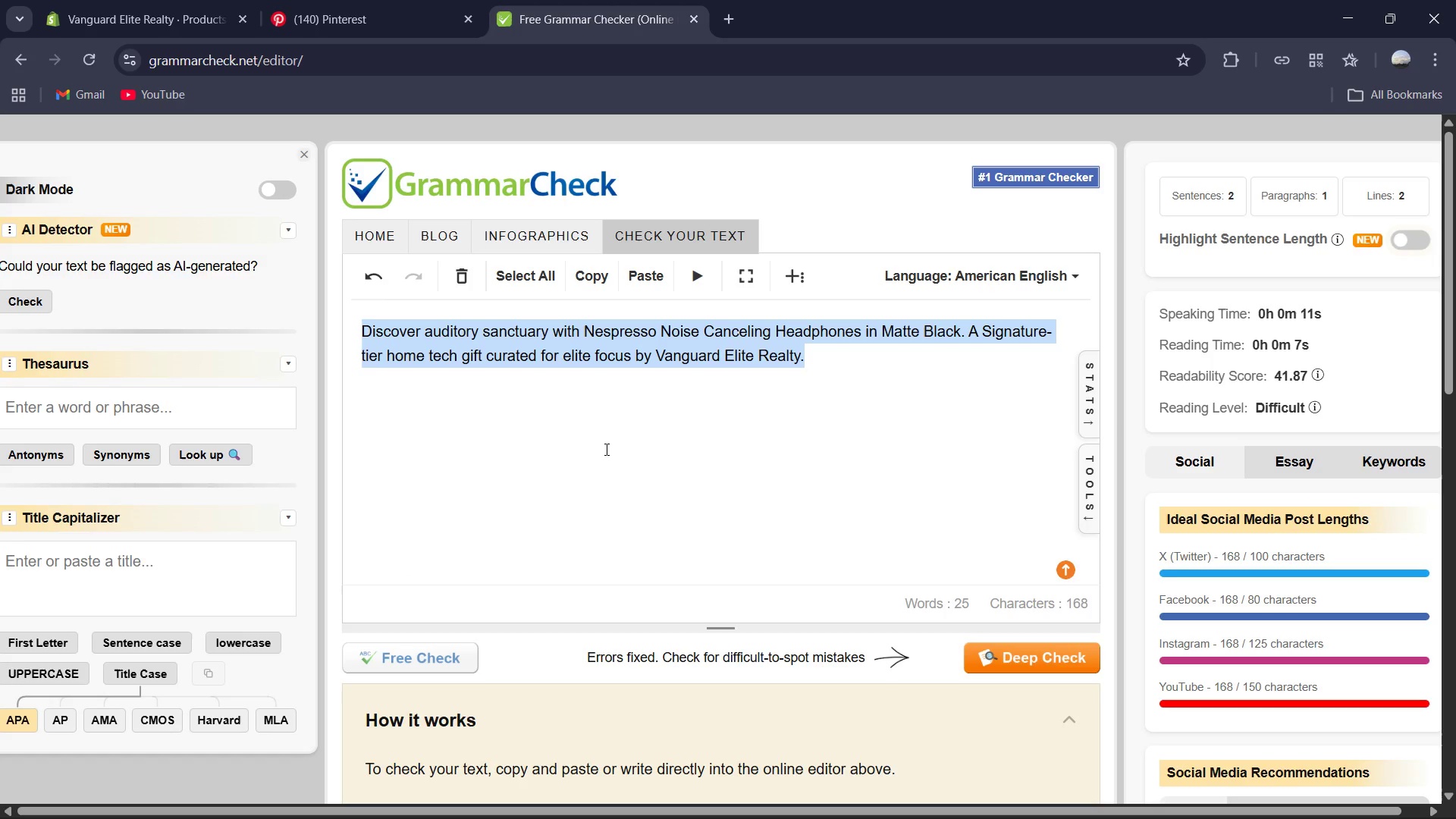 
left_click([605, 448])
 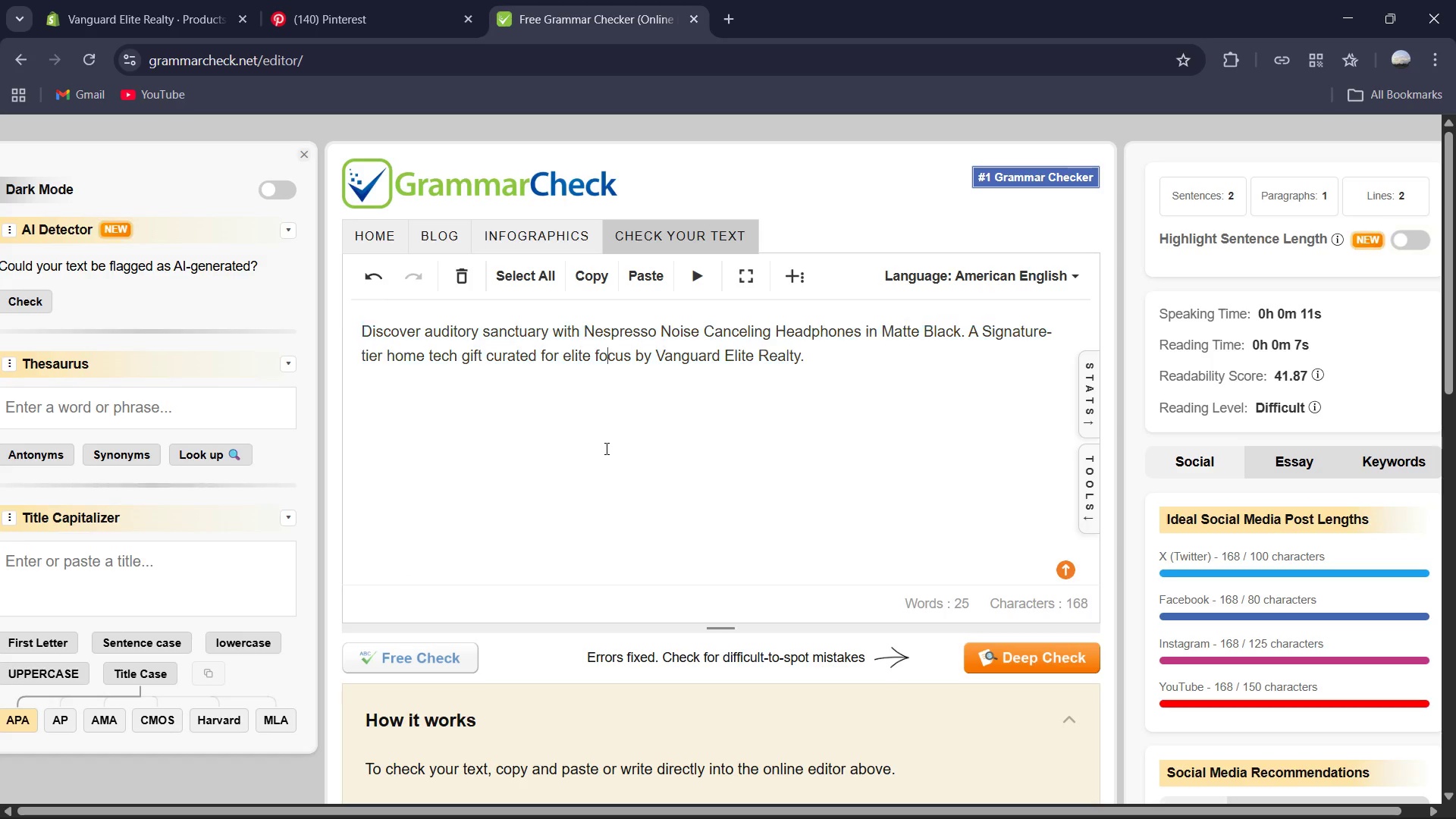 
key(Control+A)
 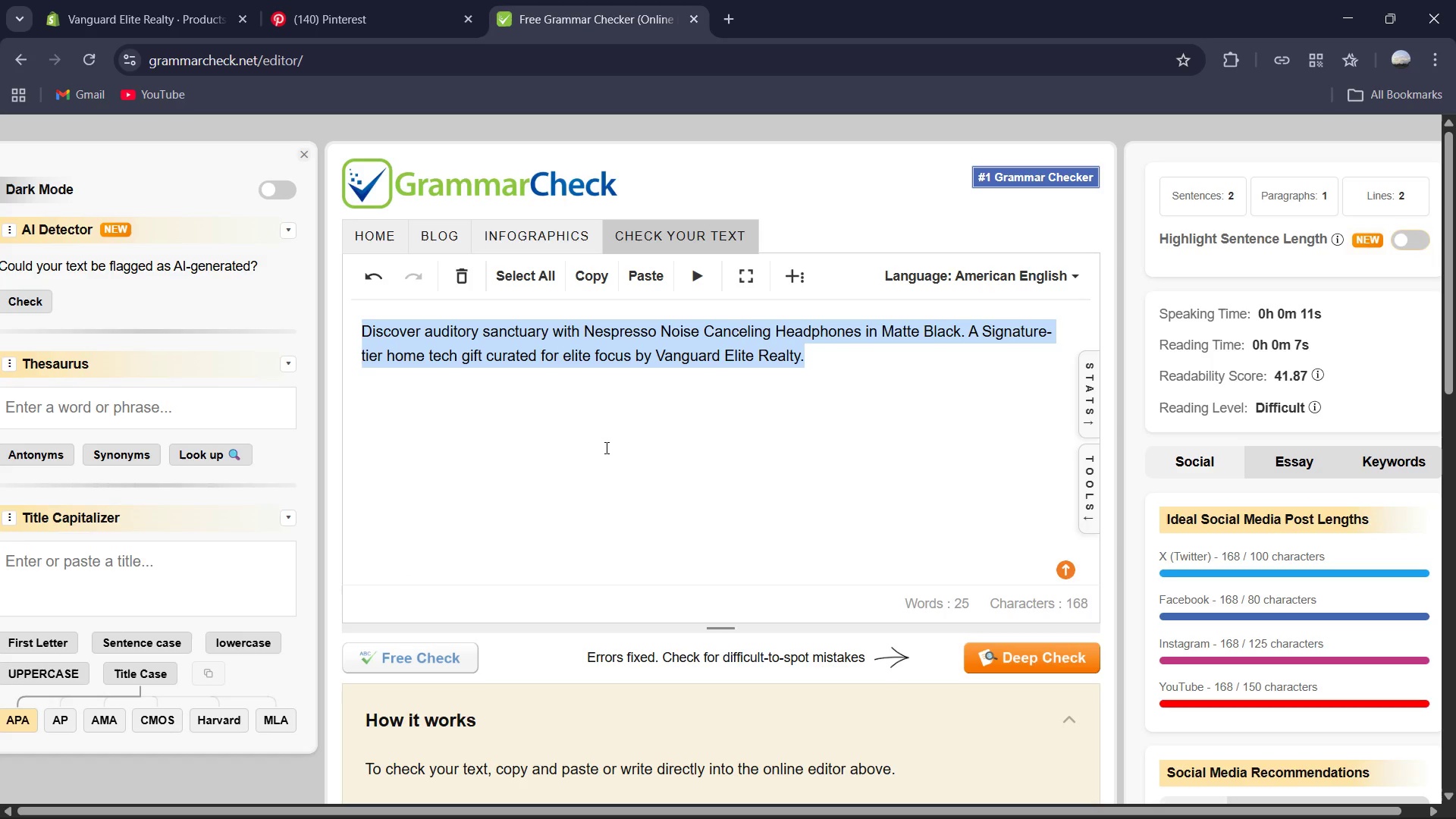 
key(Control+V)
 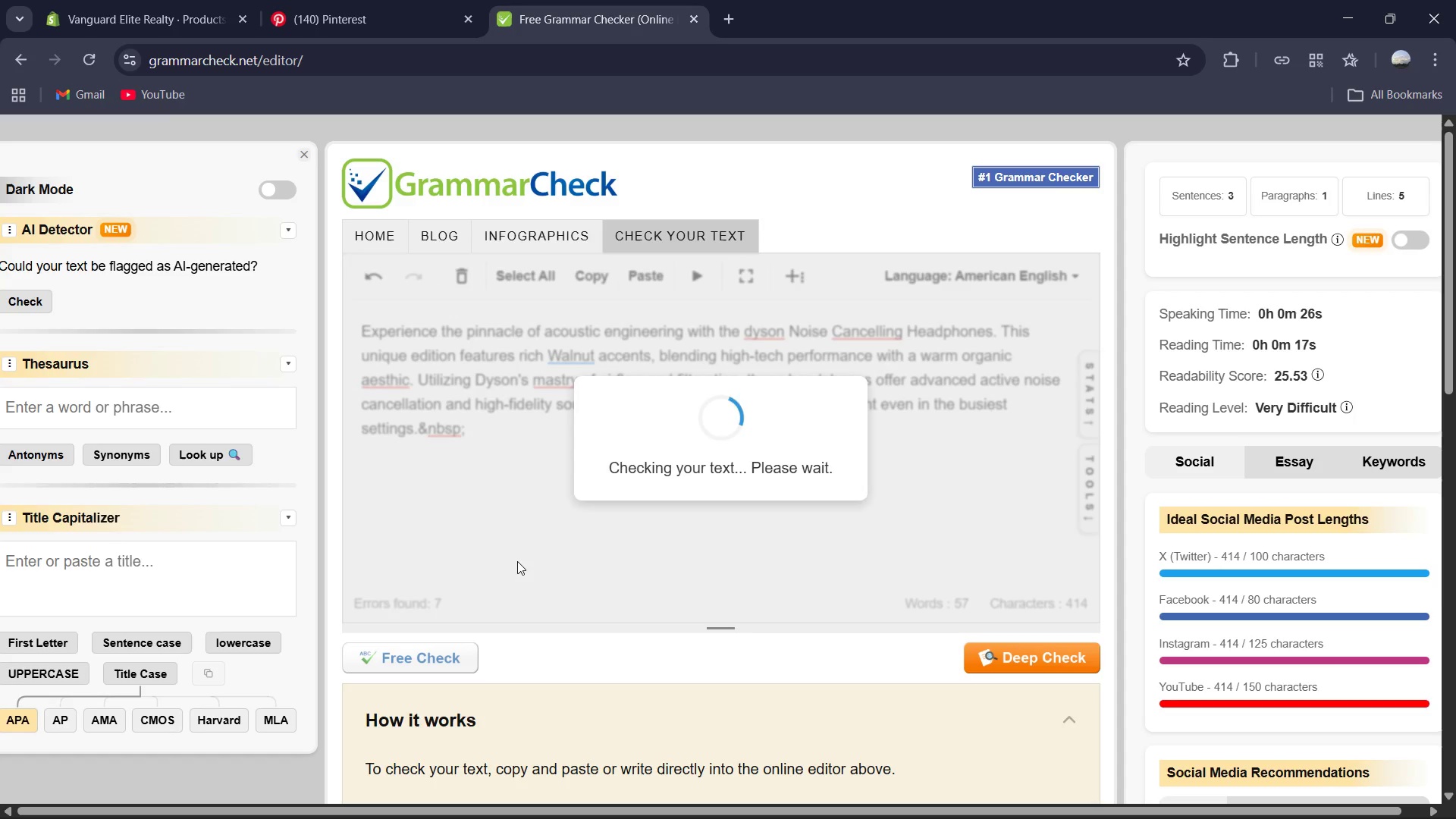 
wait(10.48)
 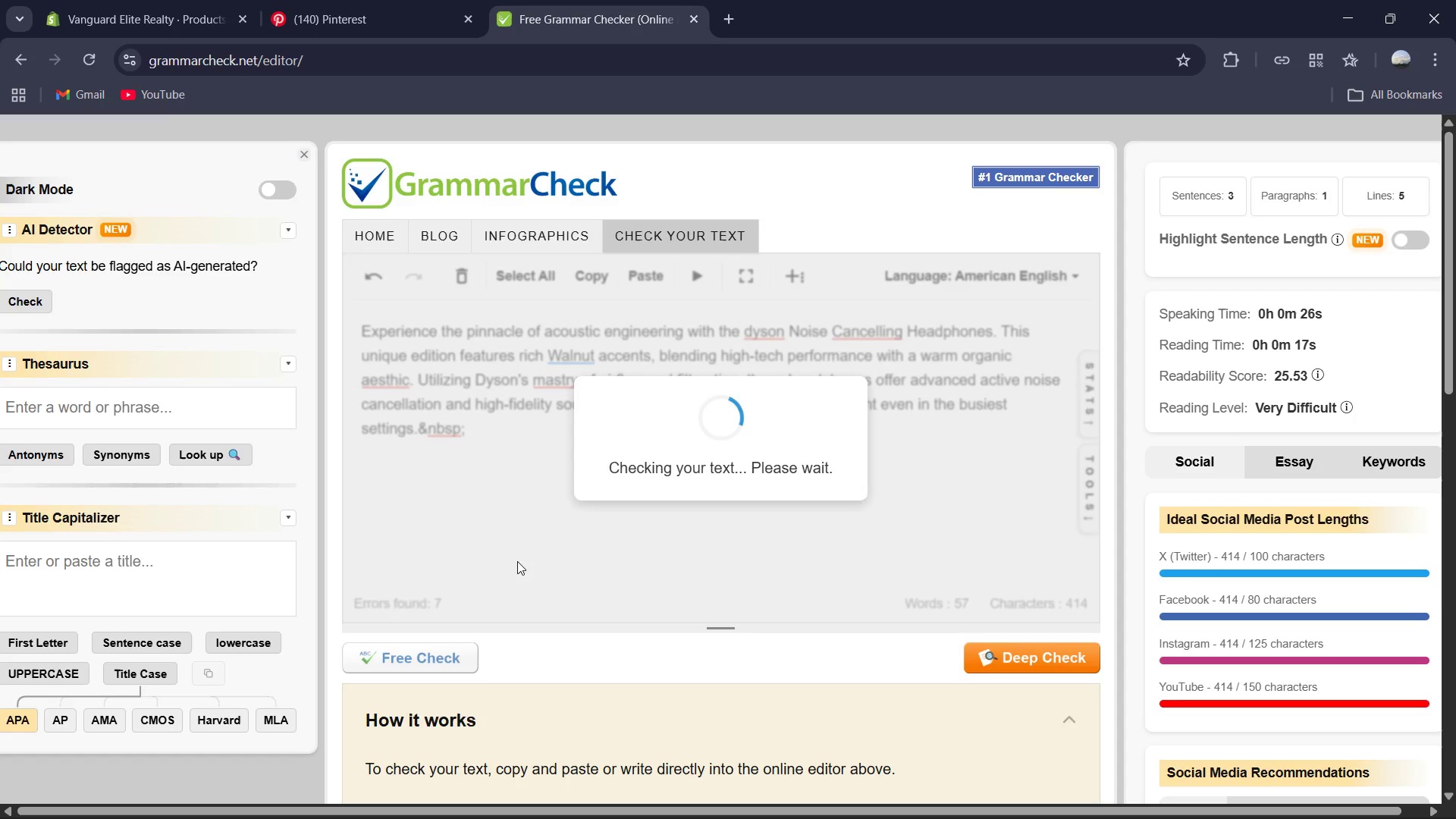 
left_click([724, 661])
 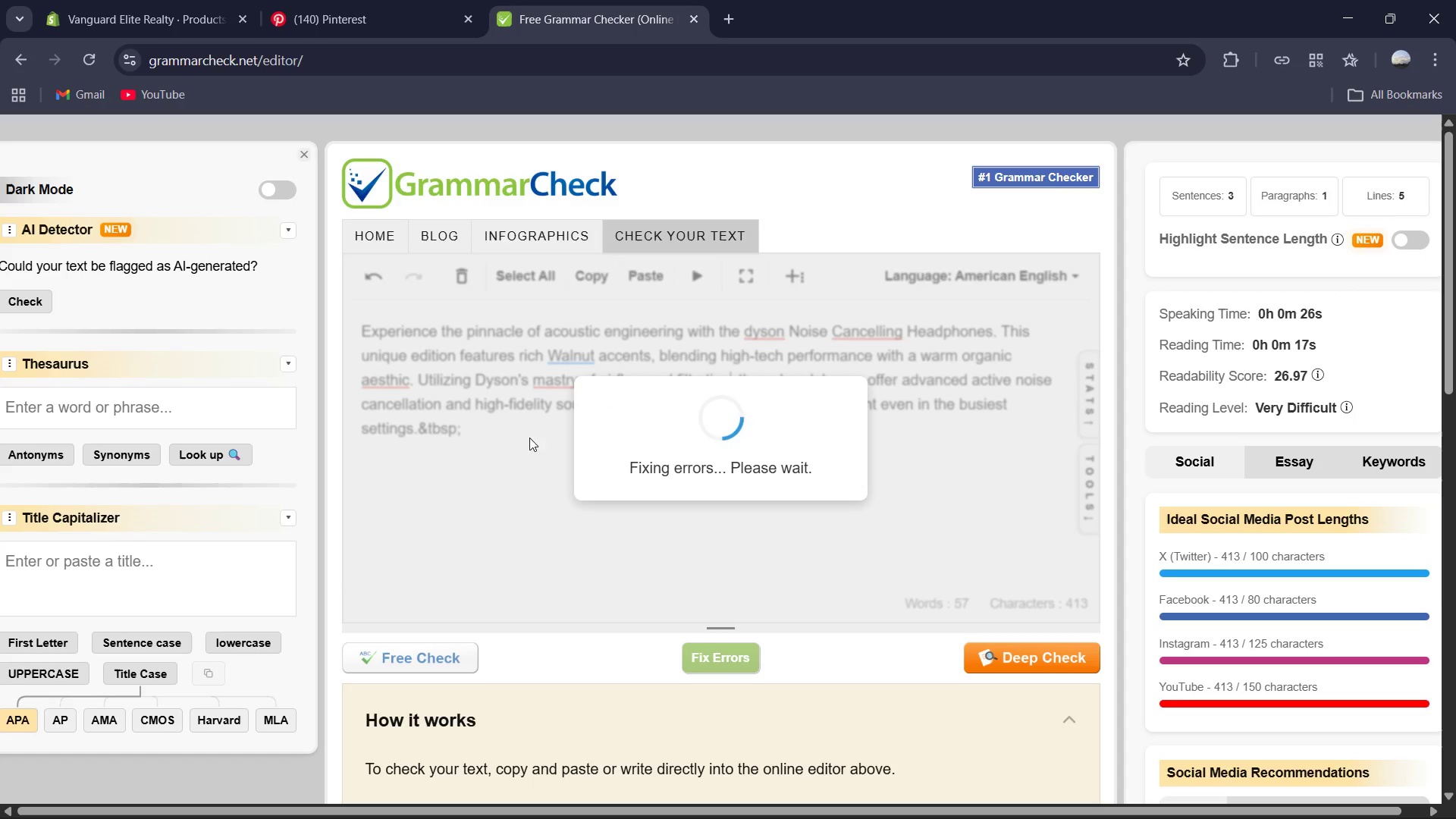 
left_click([494, 431])
 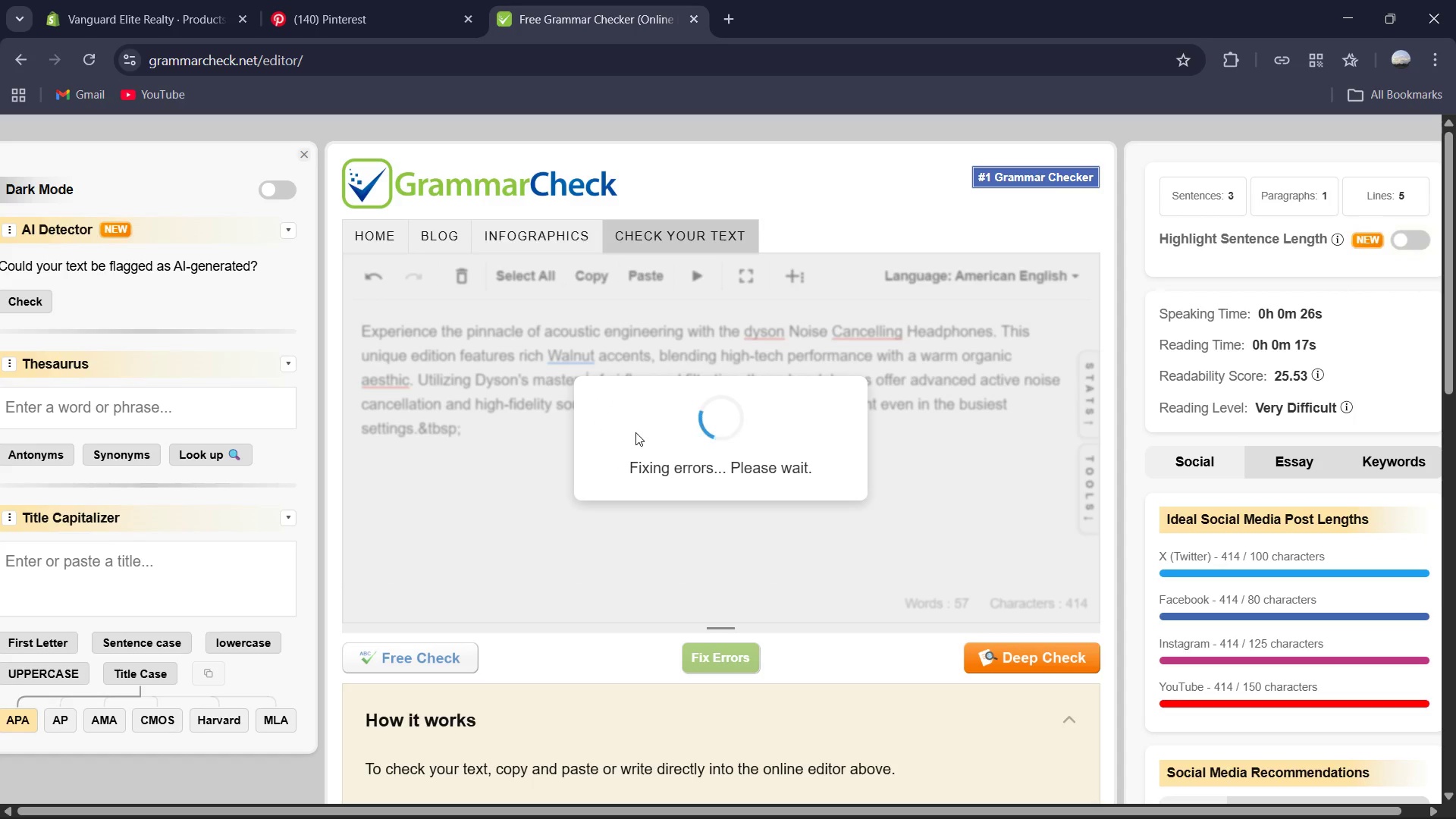 
mouse_move([506, 430])
 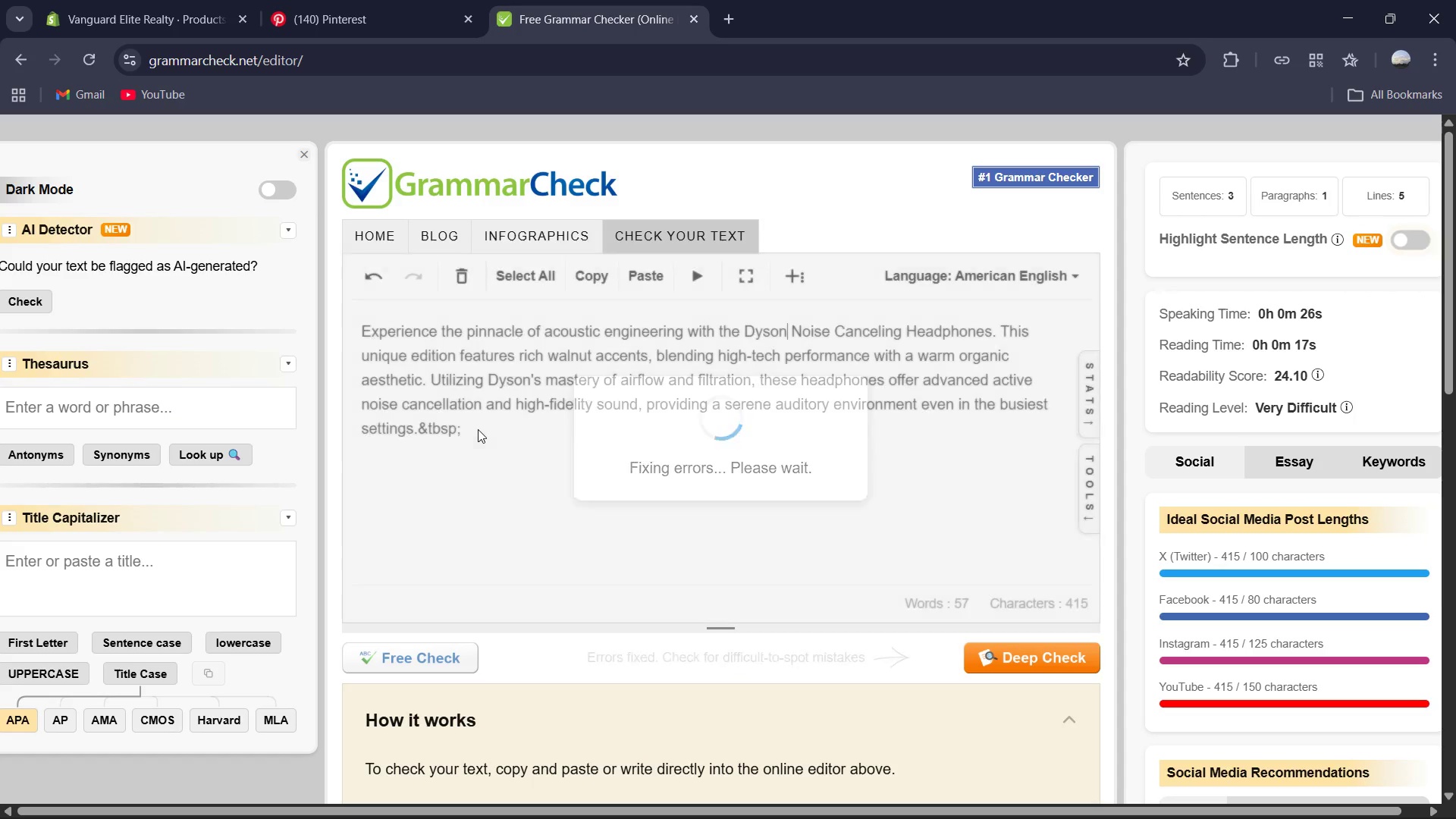 
left_click([478, 428])
 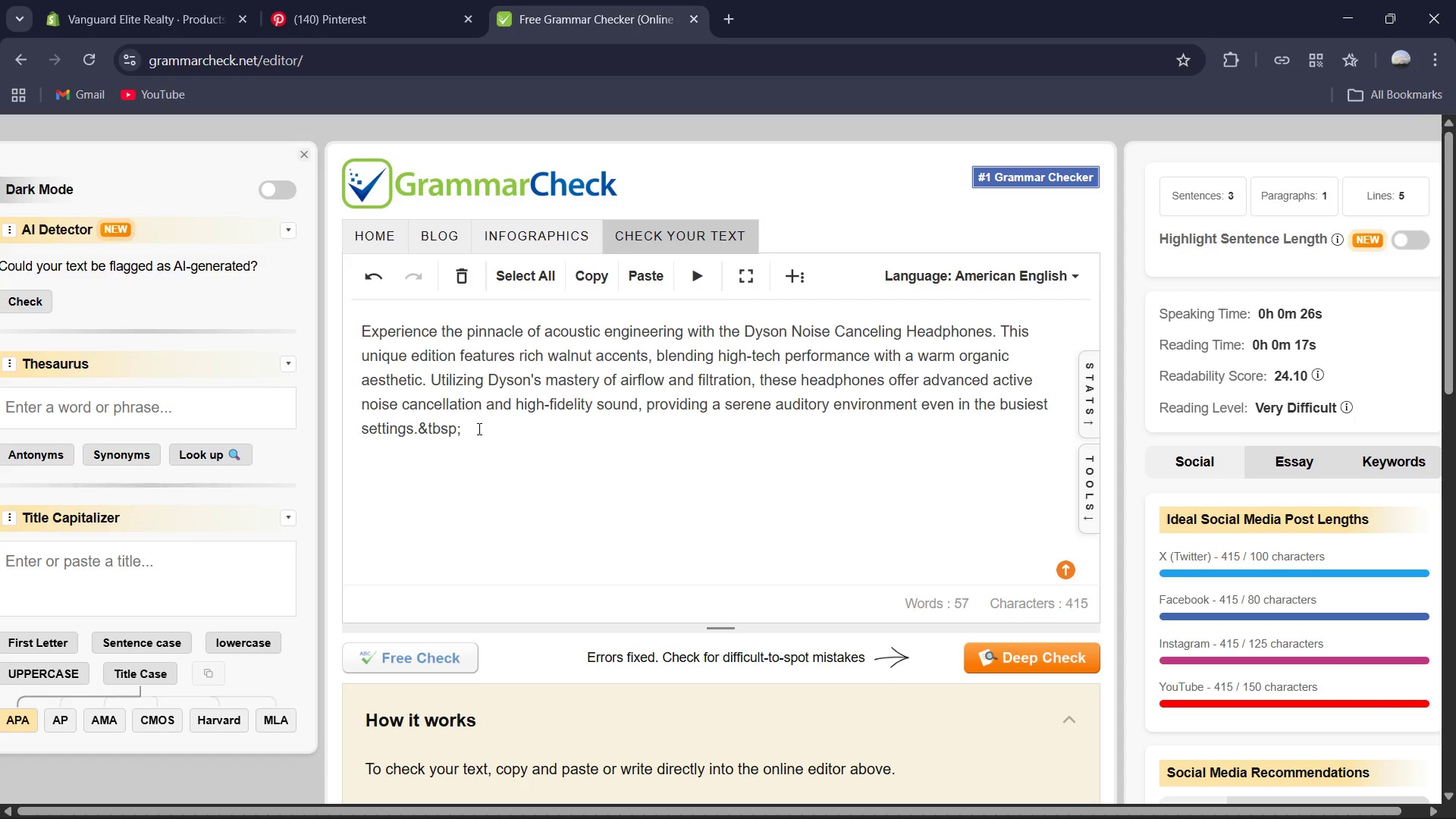 
left_click([478, 428])
 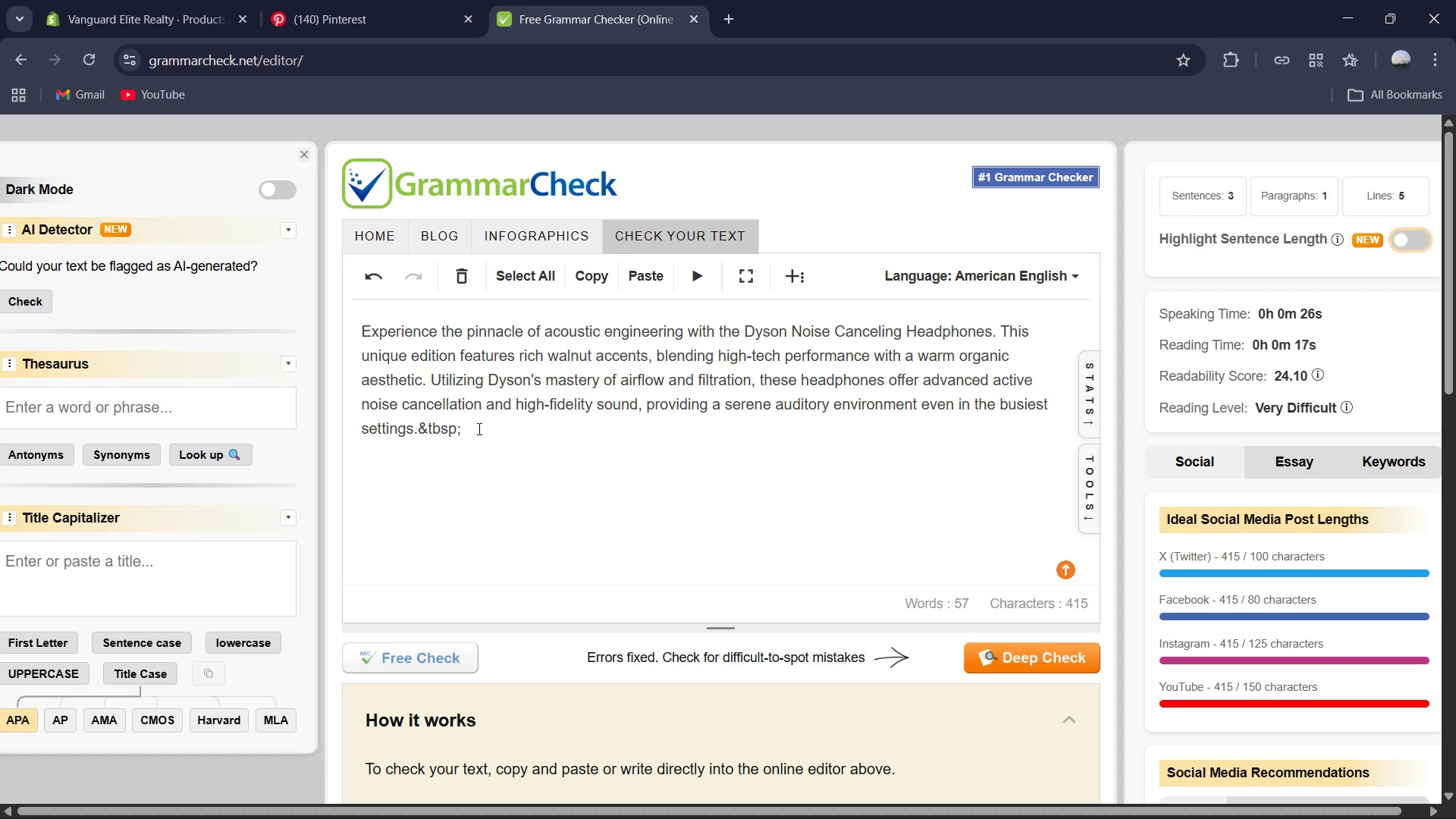 
key(Backspace)
 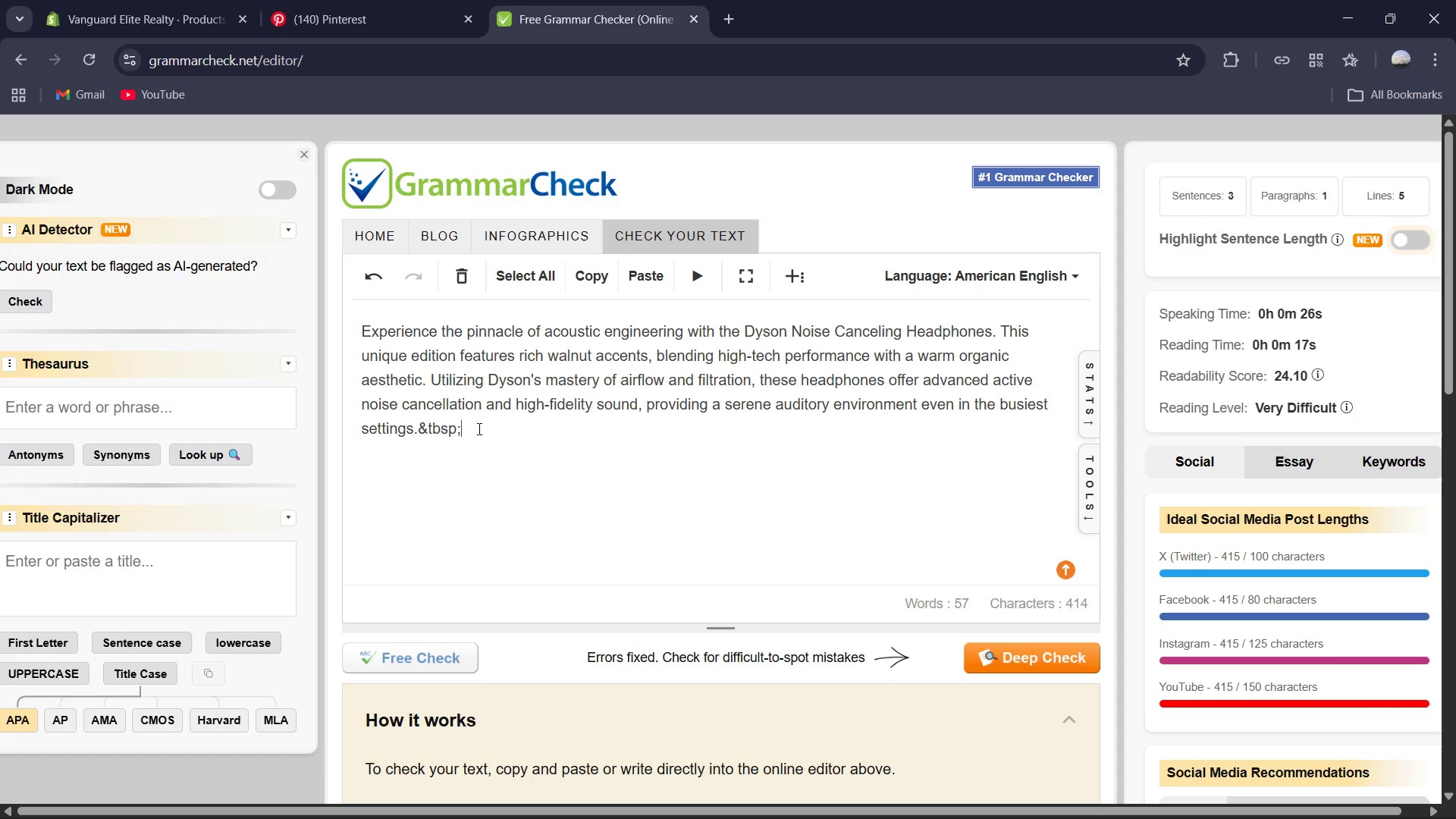 
key(Backspace)
 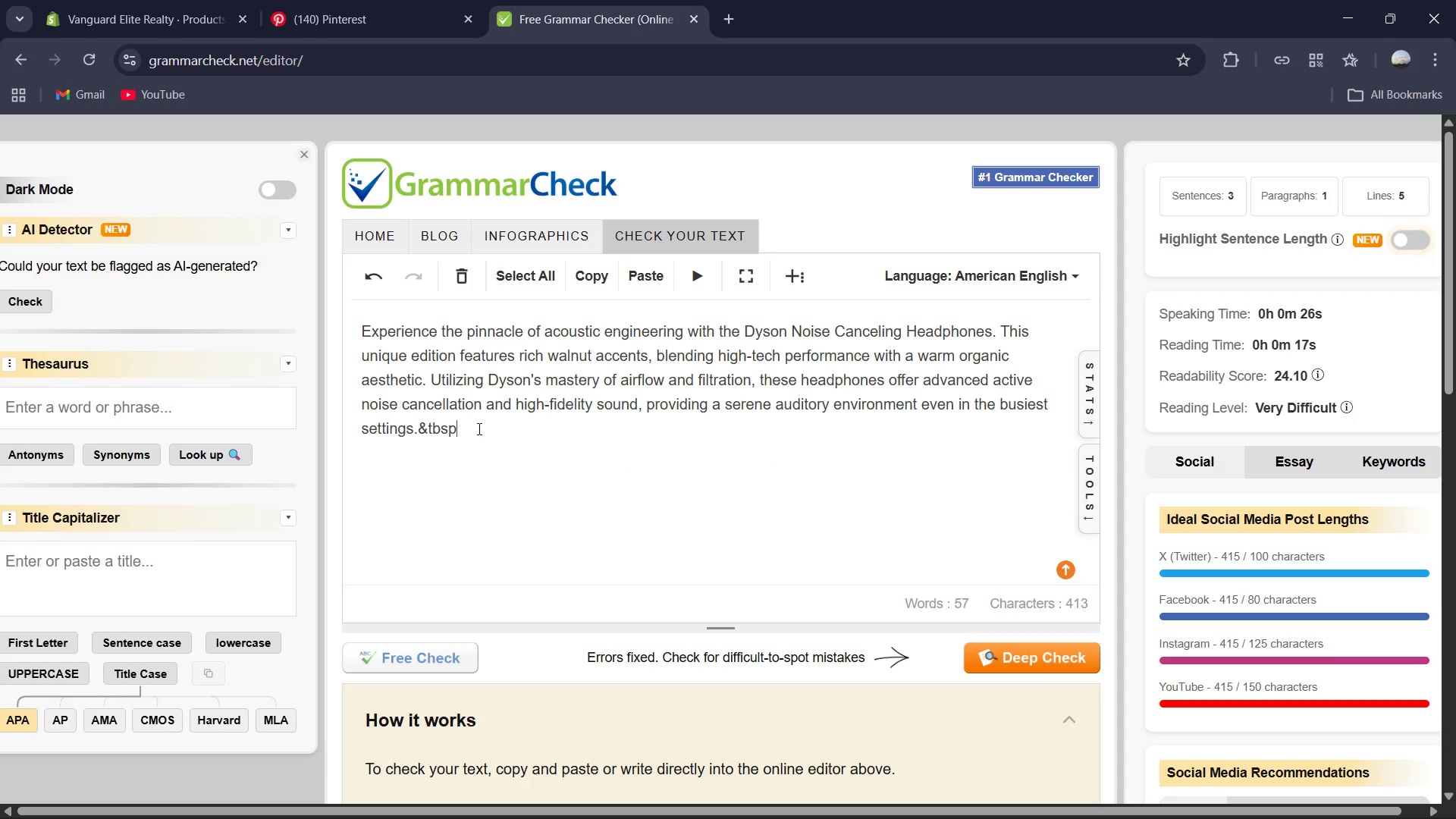 
key(Backspace)
 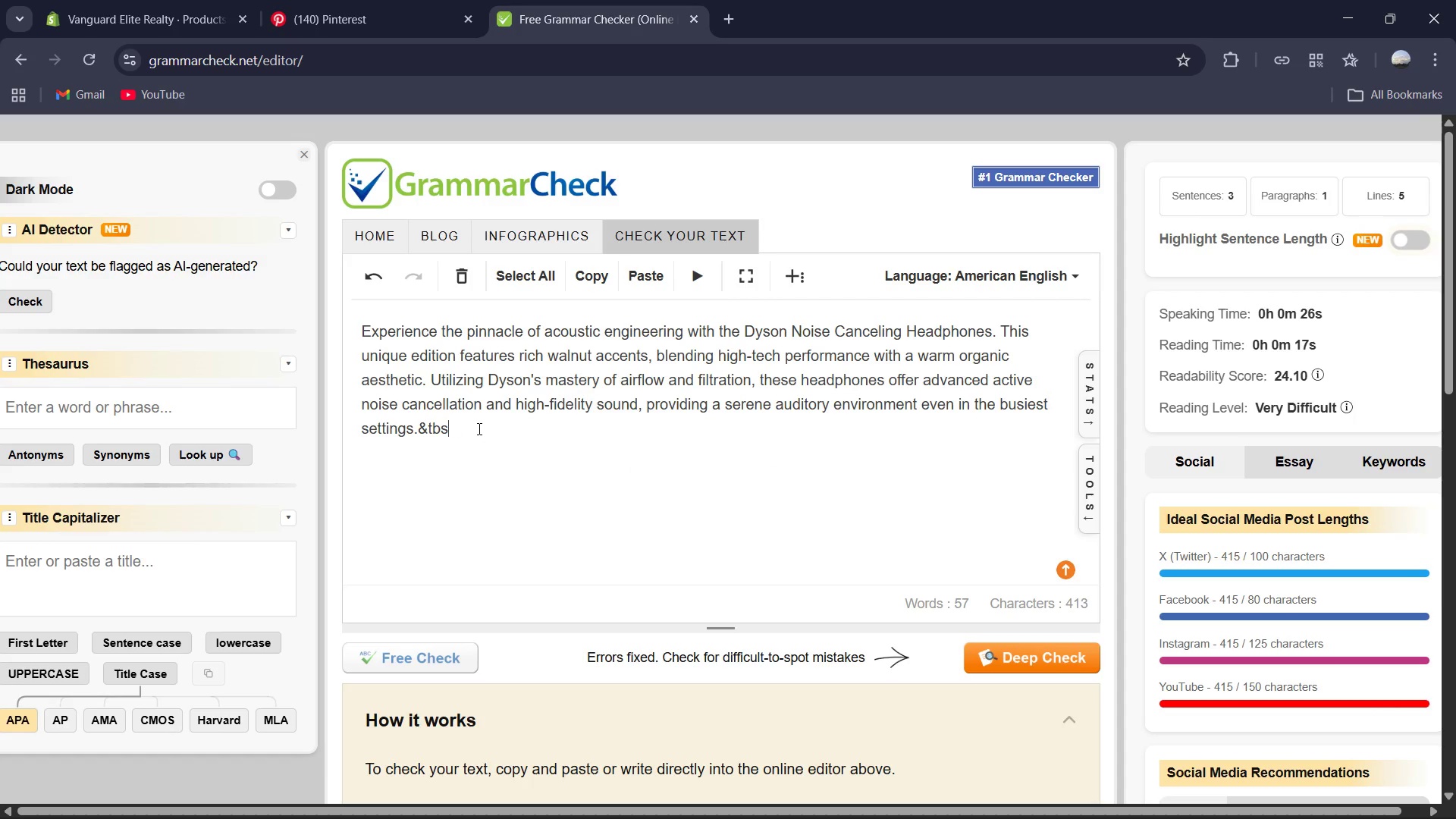 
key(Backspace)
 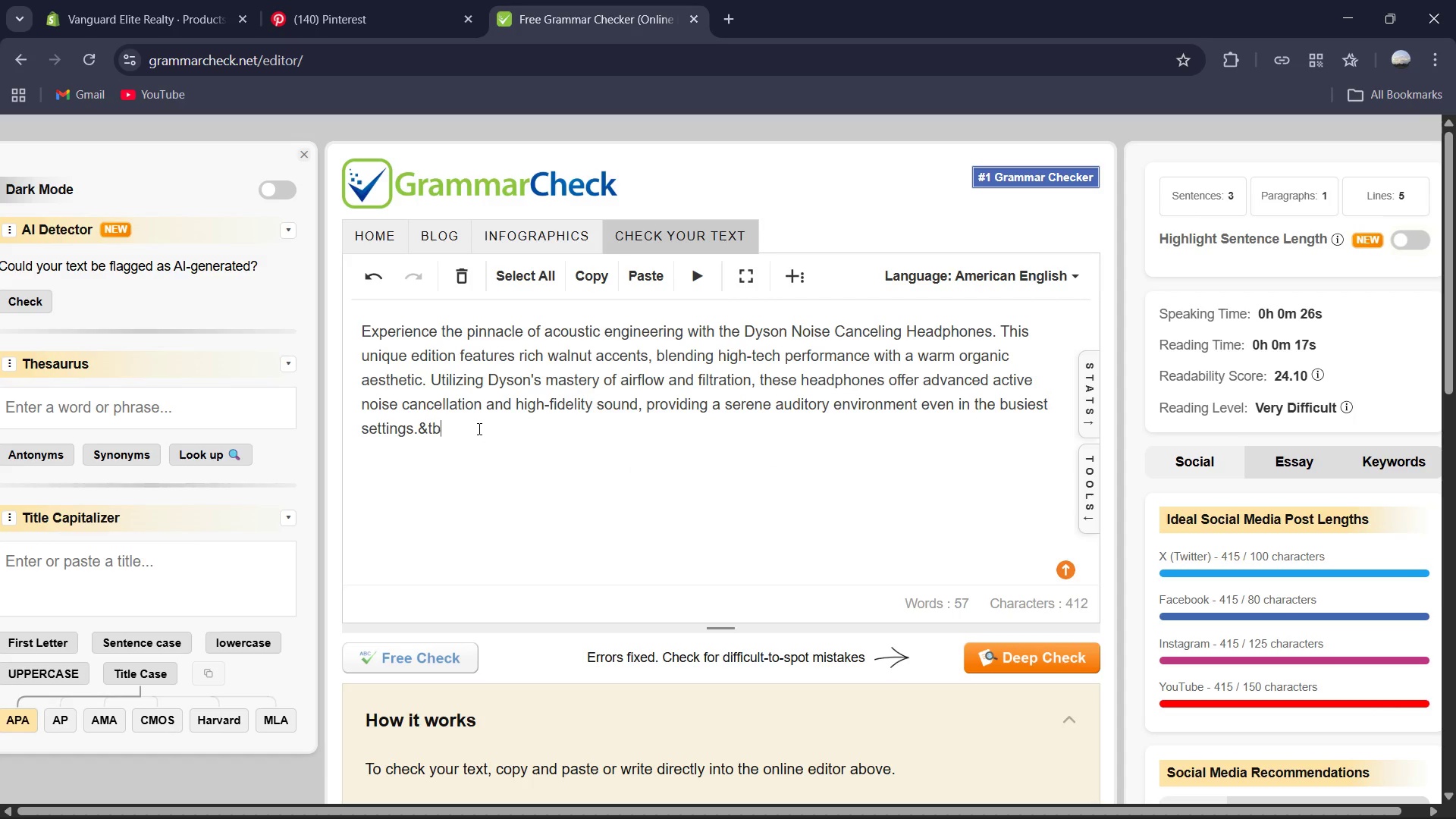 
key(Backspace)
 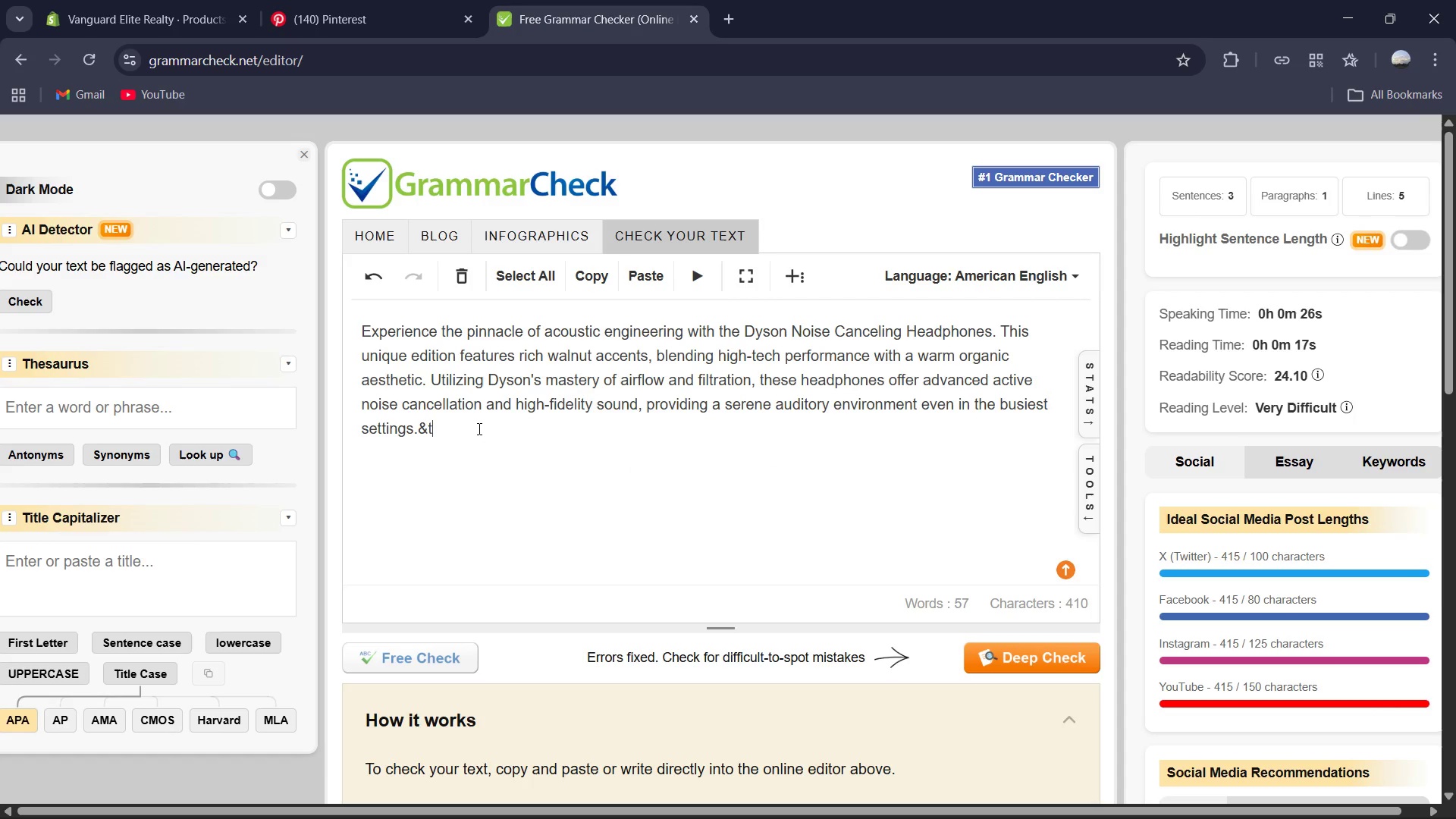 
key(Backspace)
 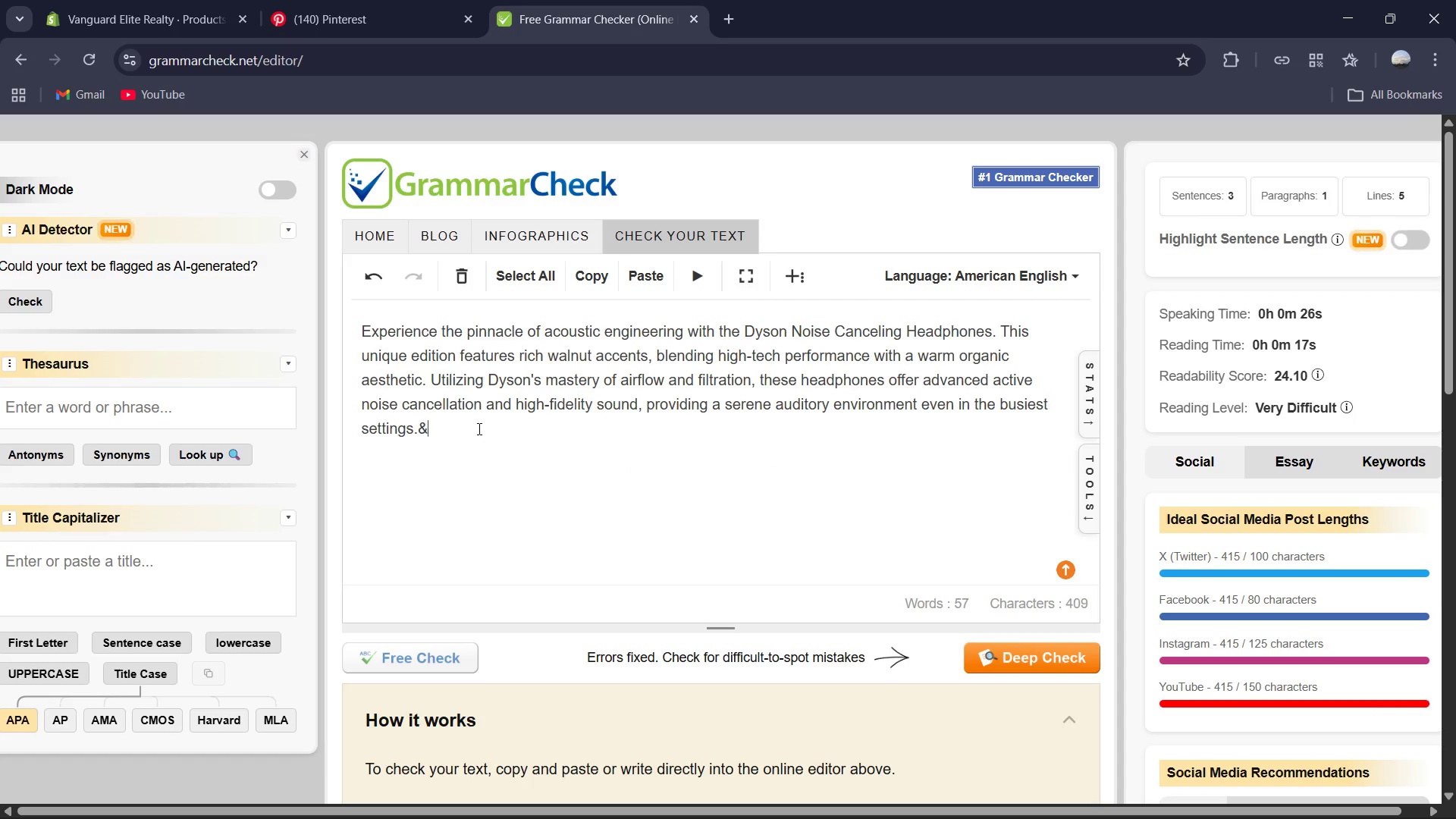 
key(Backspace)
 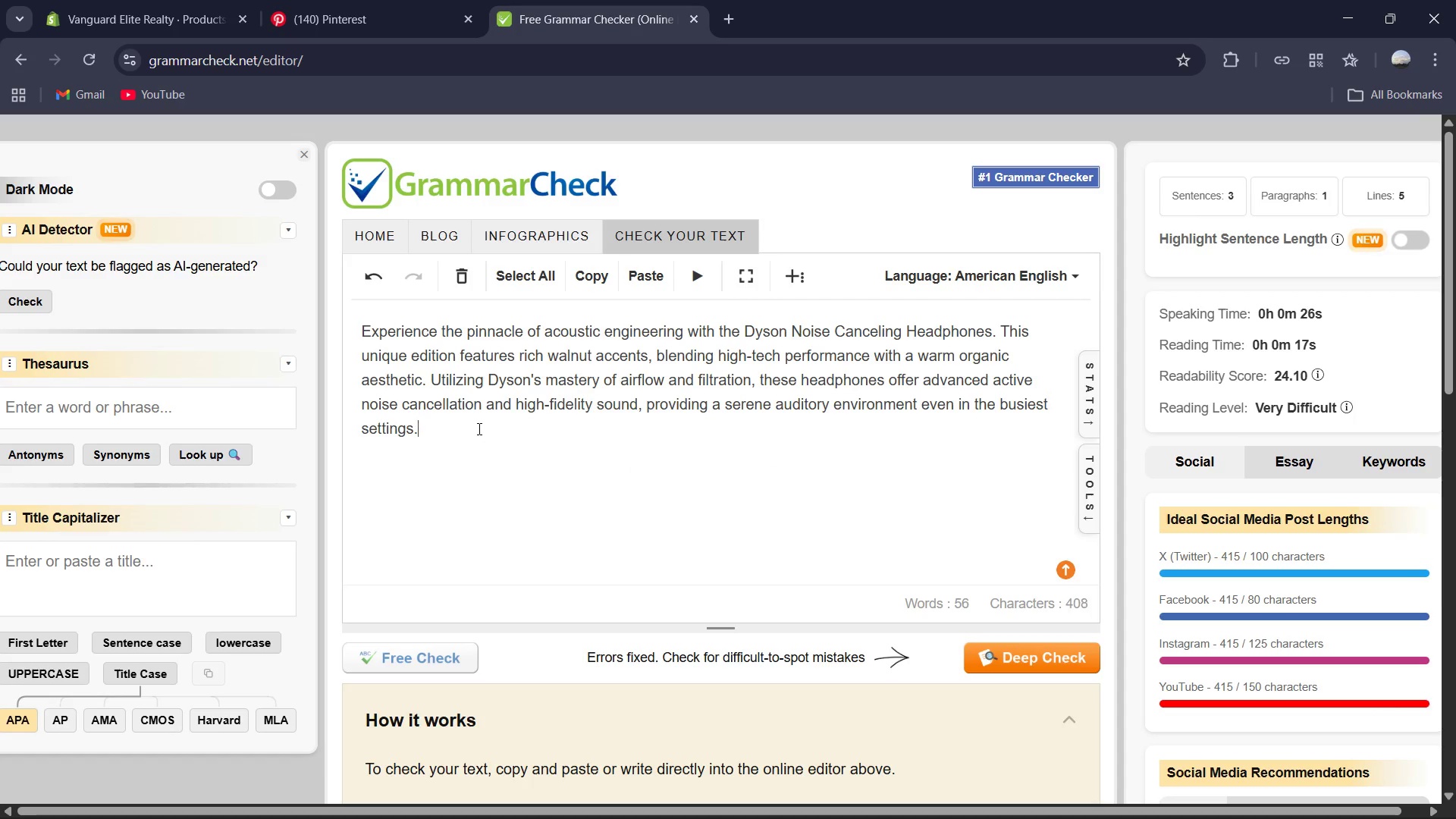 
key(Backspace)
 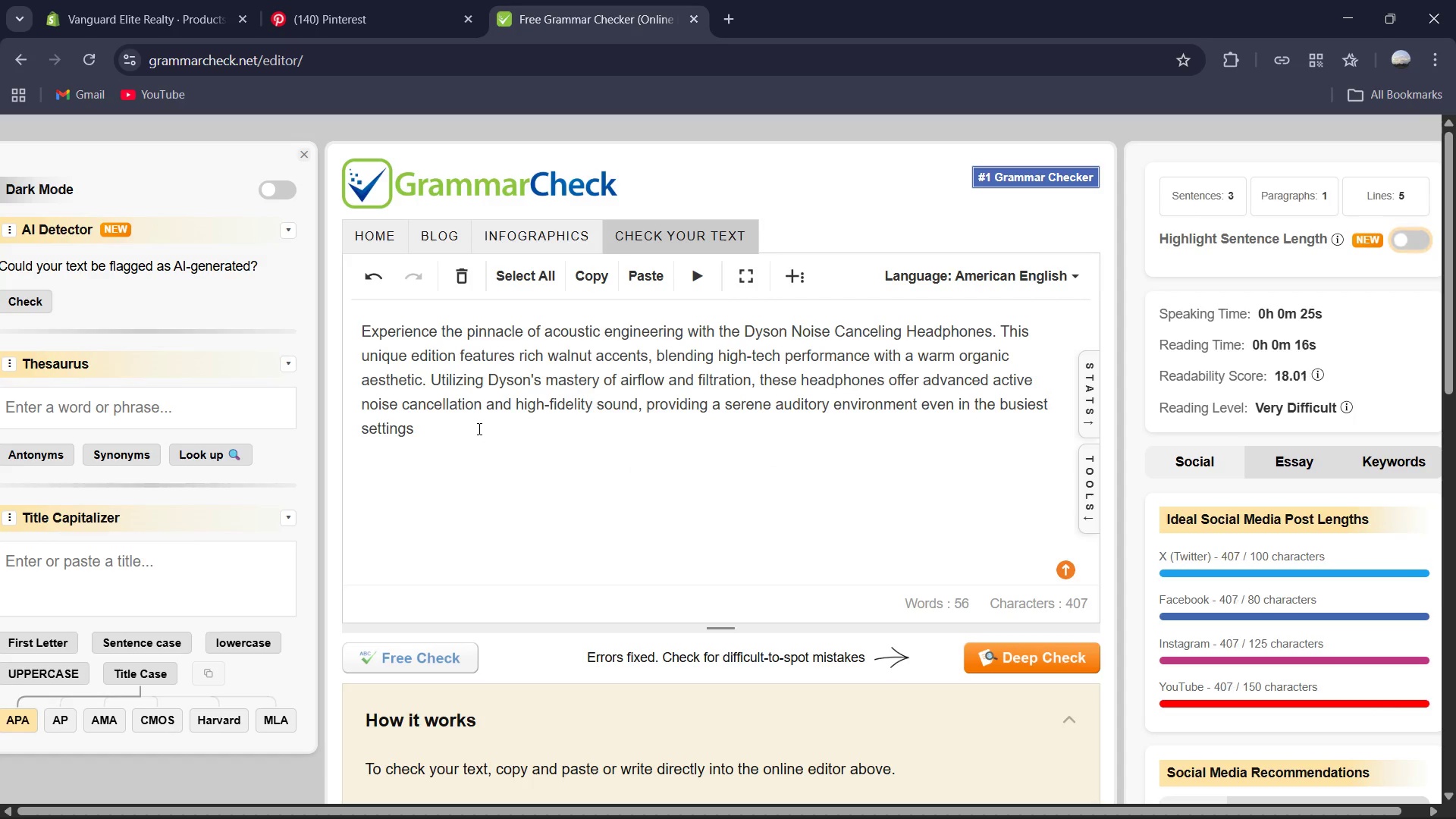 
key(Period)
 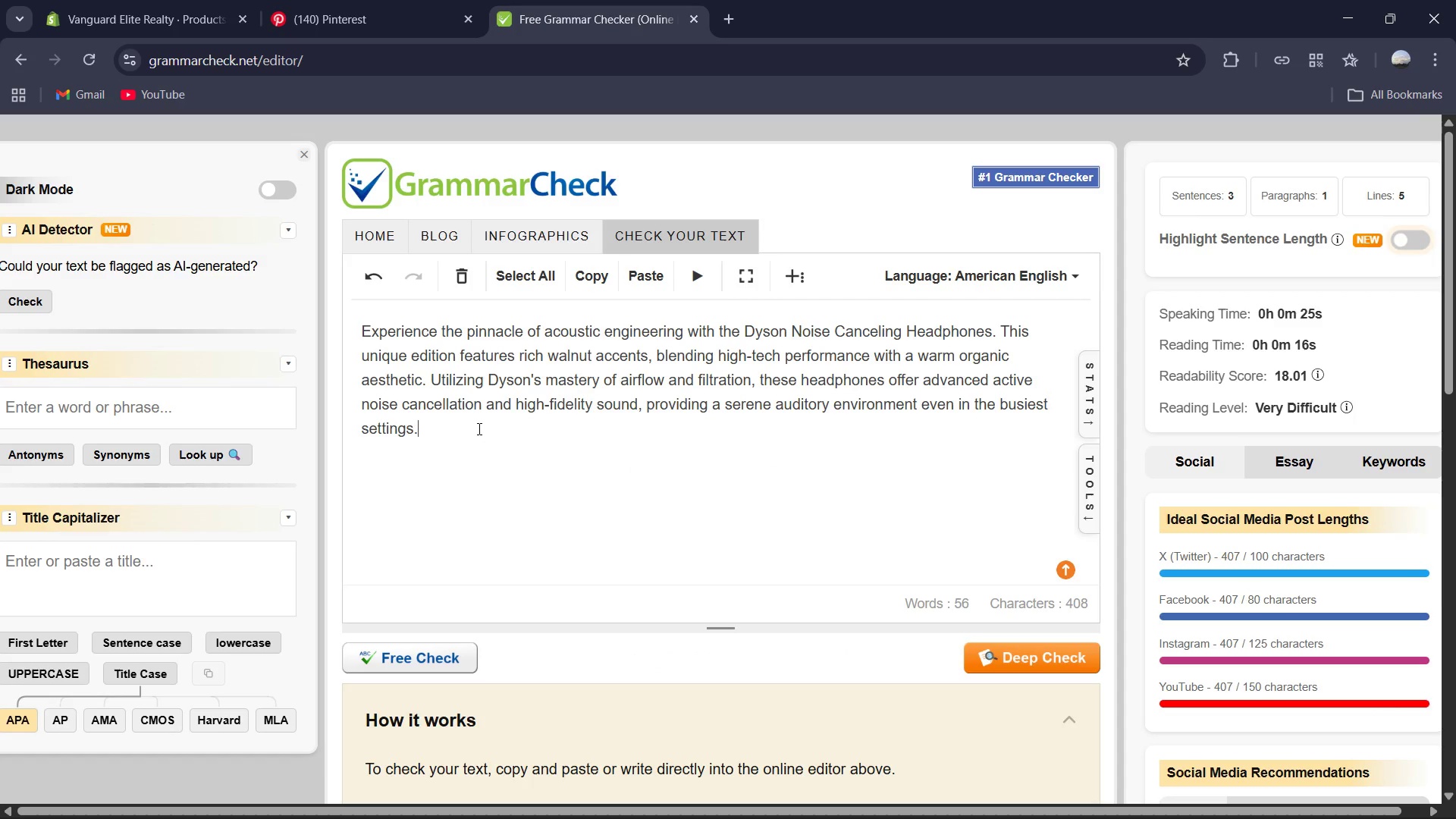 
key(Control+A)
 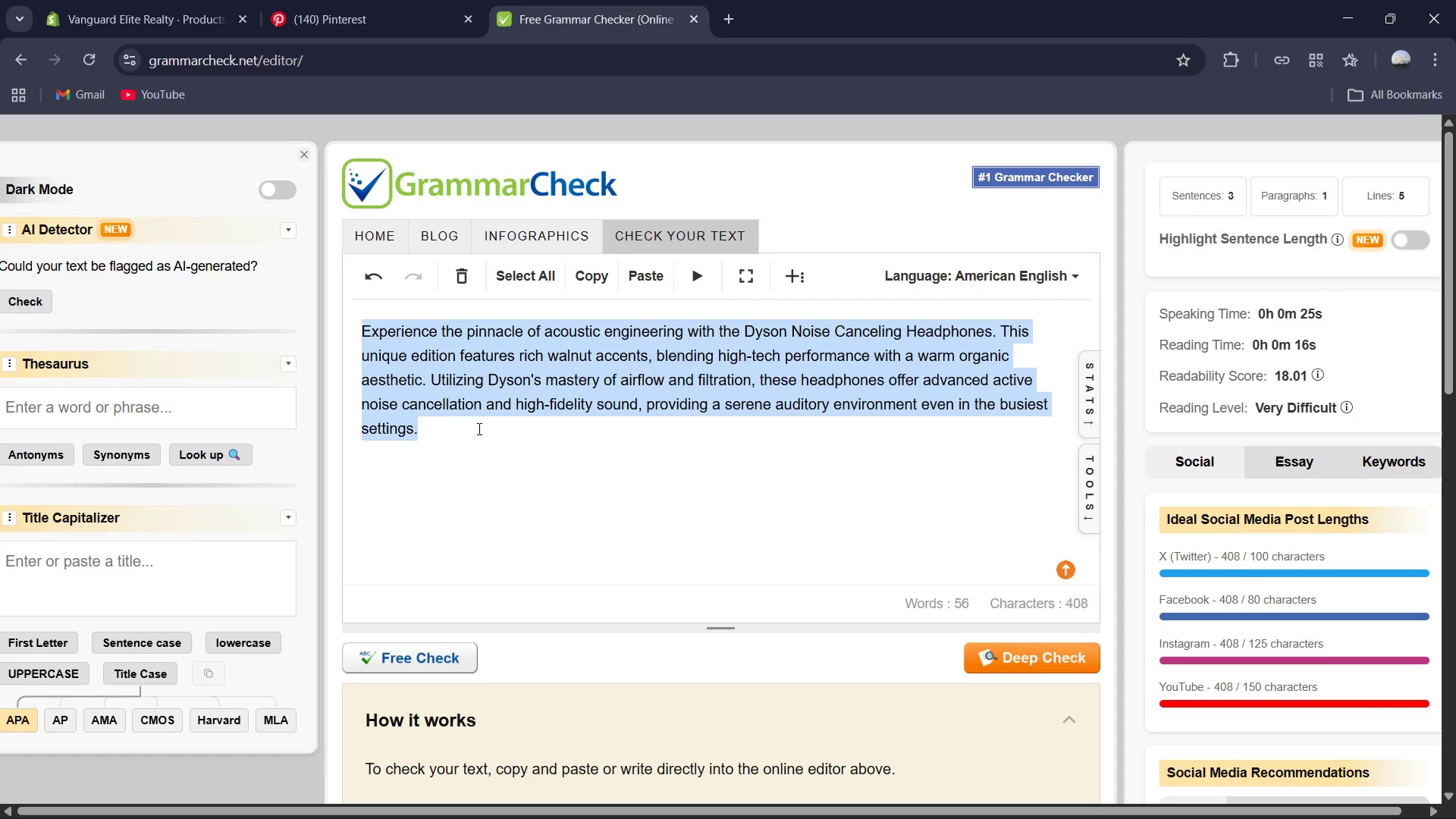 
hold_key(key=C, duration=0.38)
 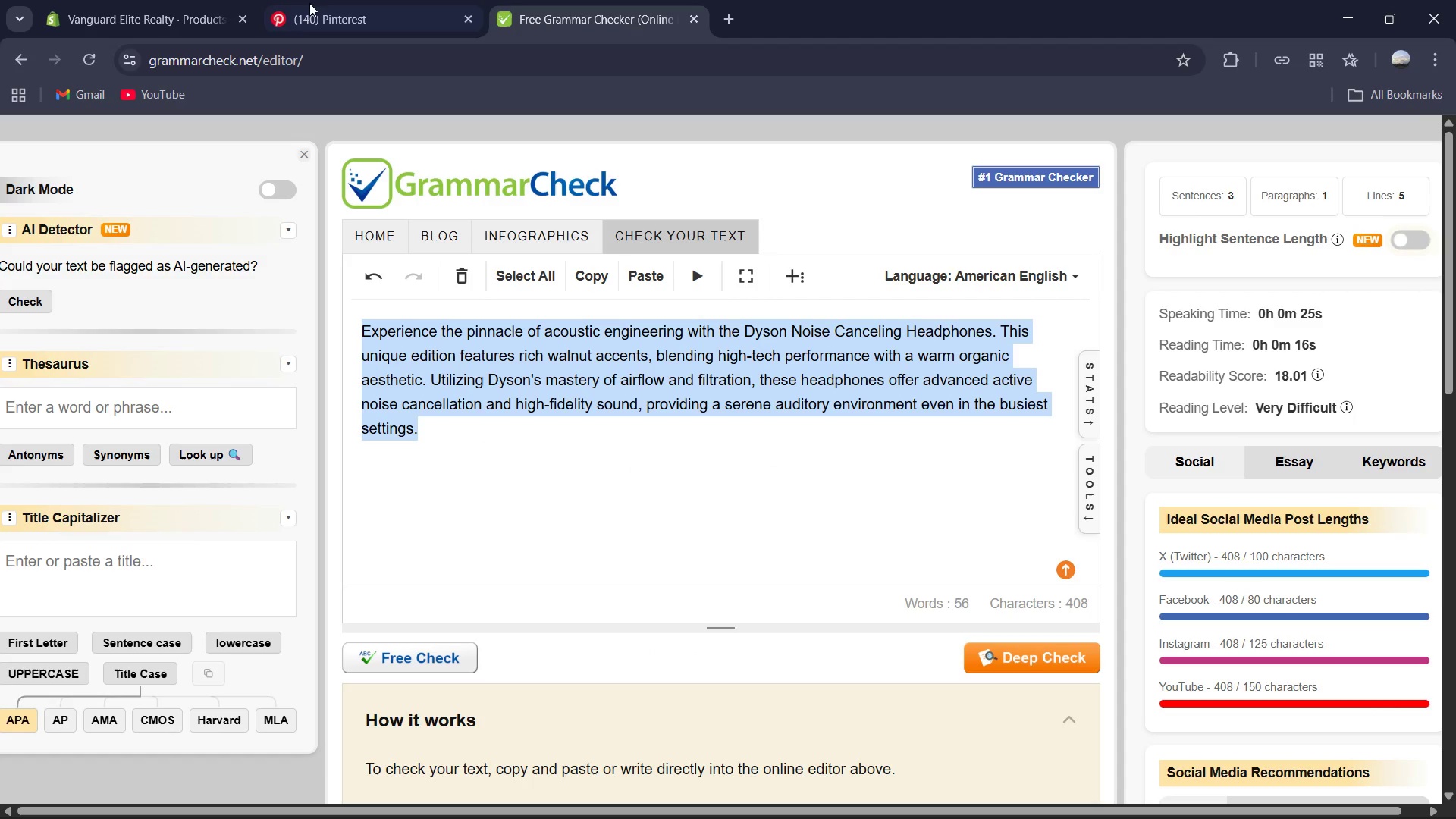 
left_click([226, 0])
 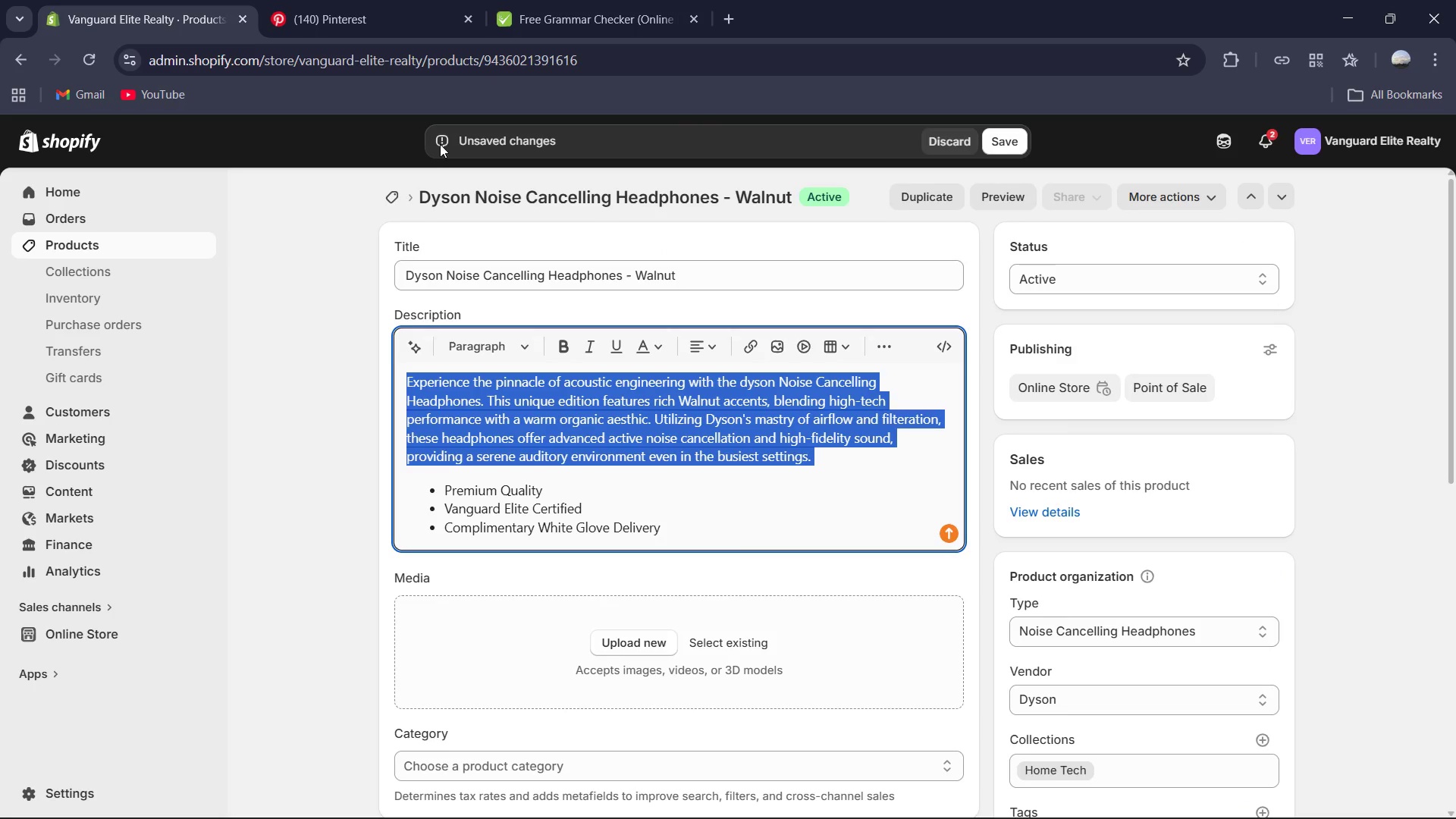 
key(Control+V)
 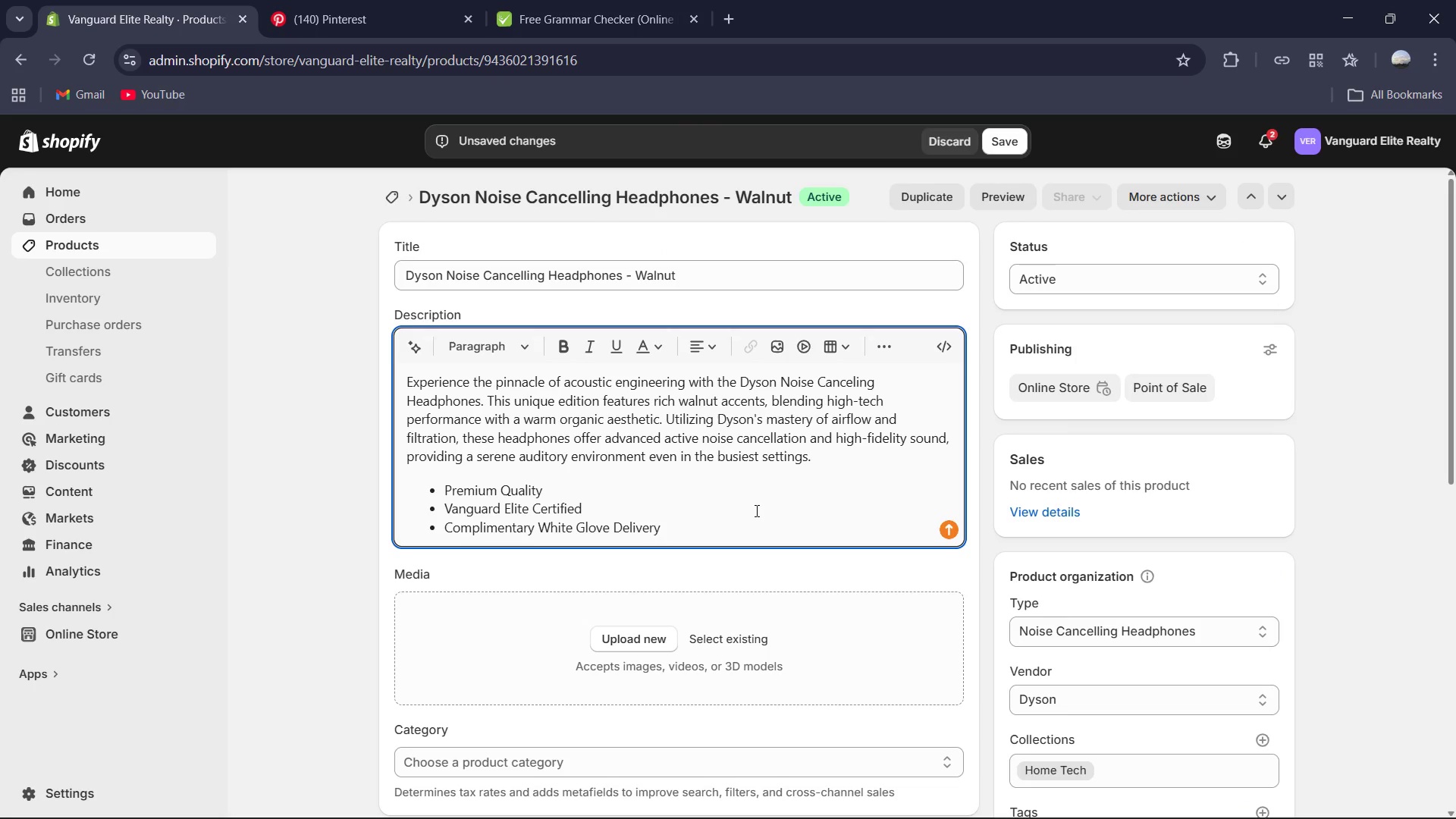 
scroll: coordinate [755, 510], scroll_direction: down, amount: 8.0
 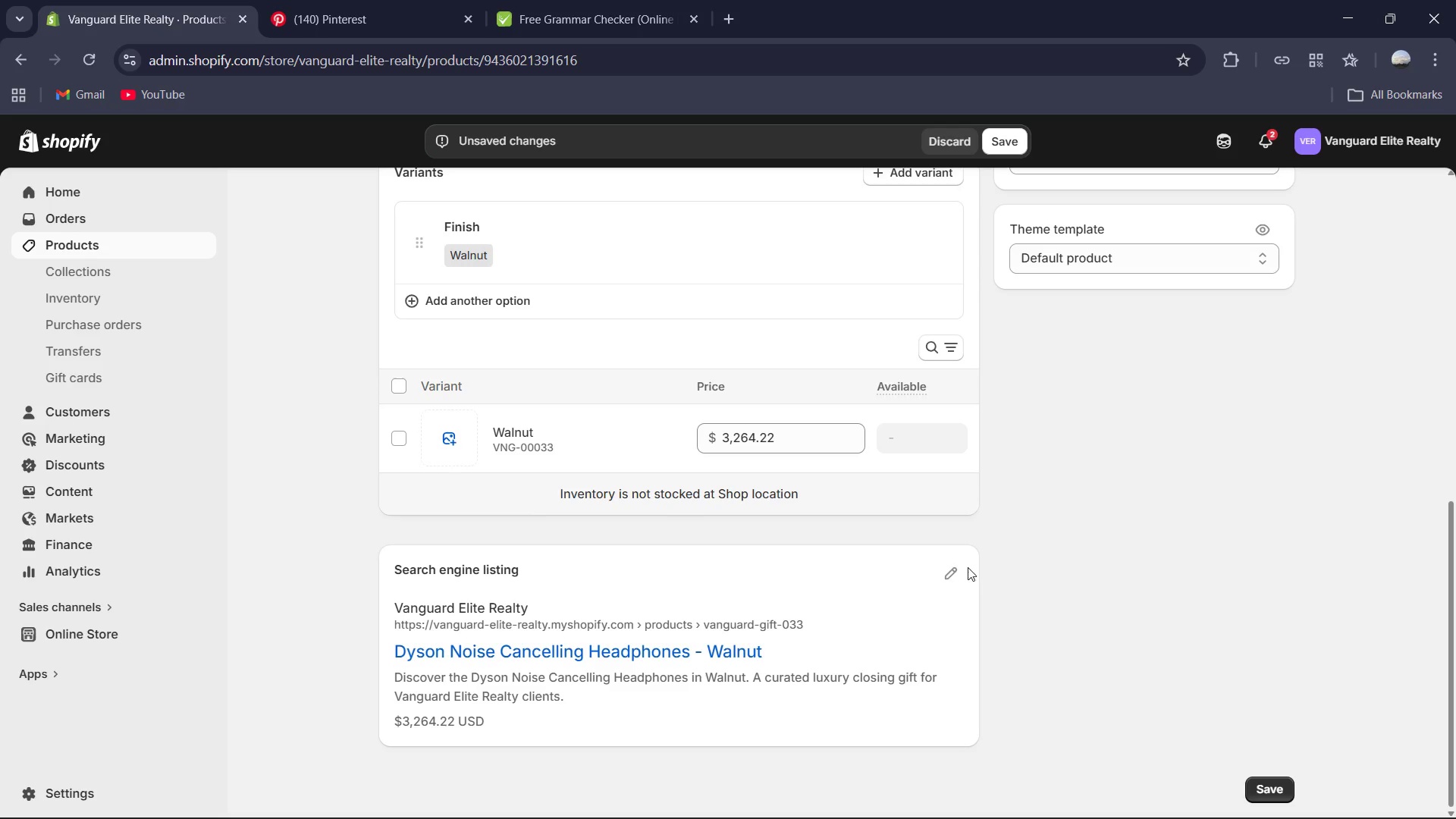 
left_click([952, 569])
 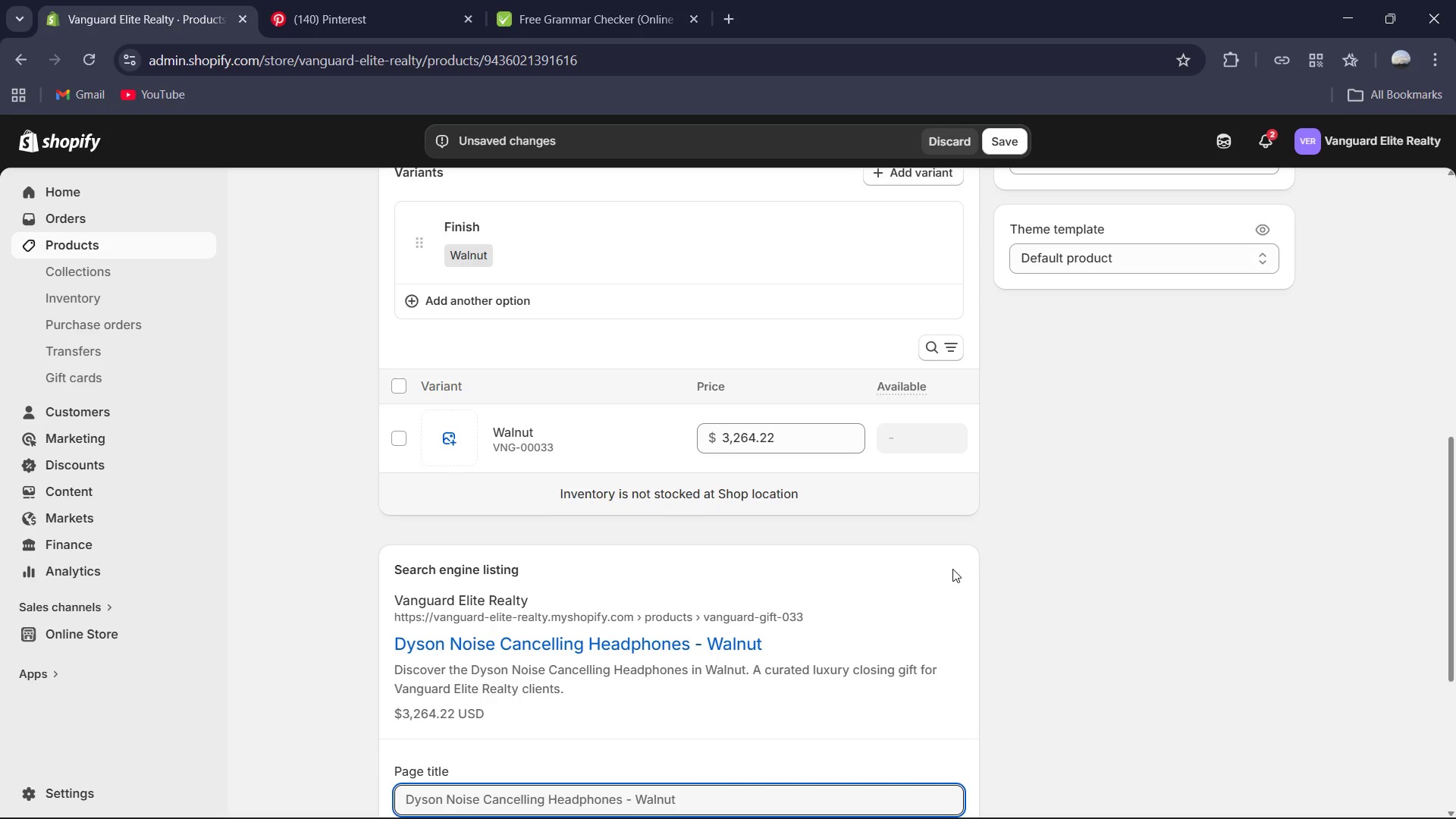 
scroll: coordinate [613, 739], scroll_direction: down, amount: 4.0
 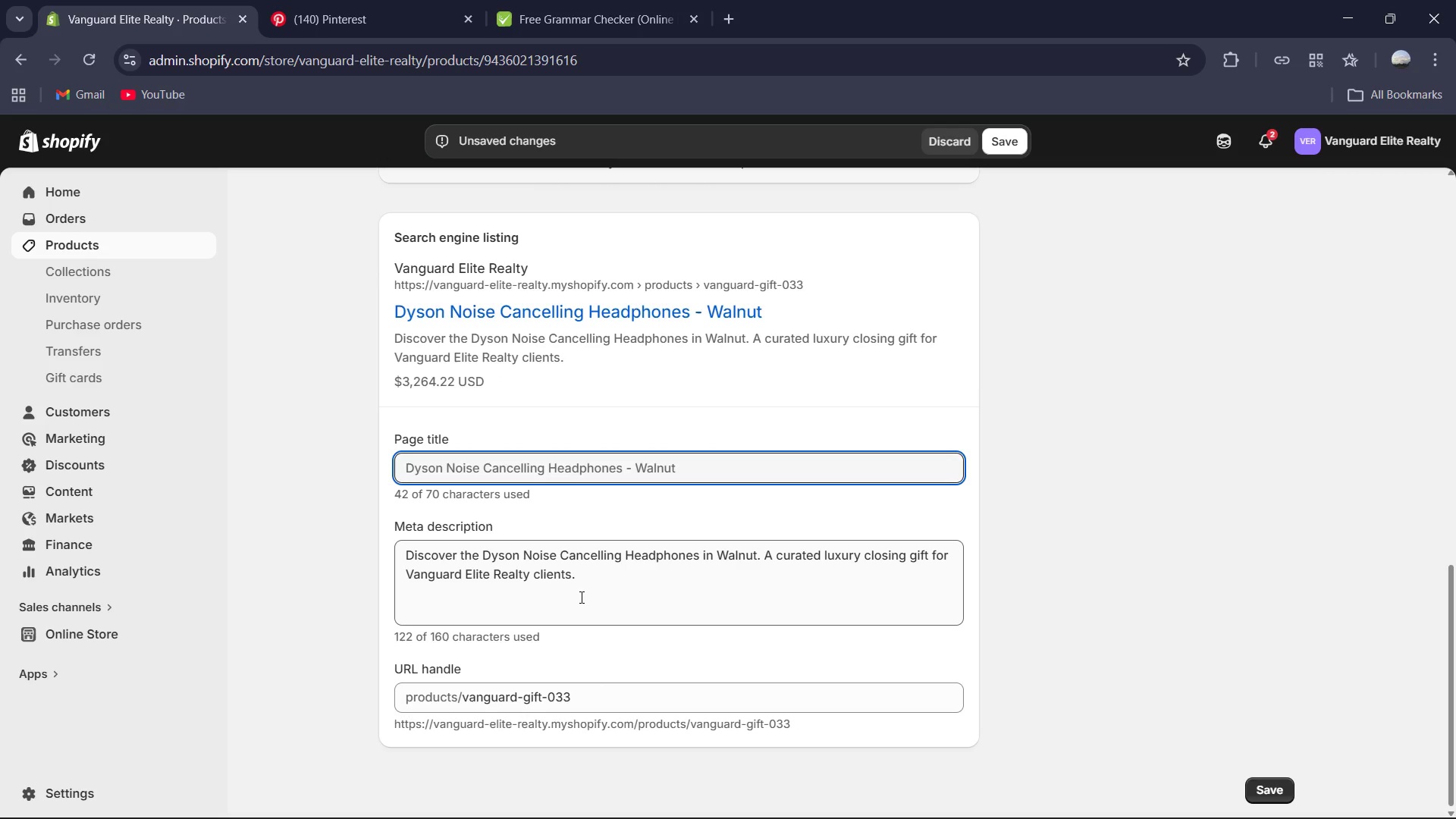 
left_click([580, 597])
 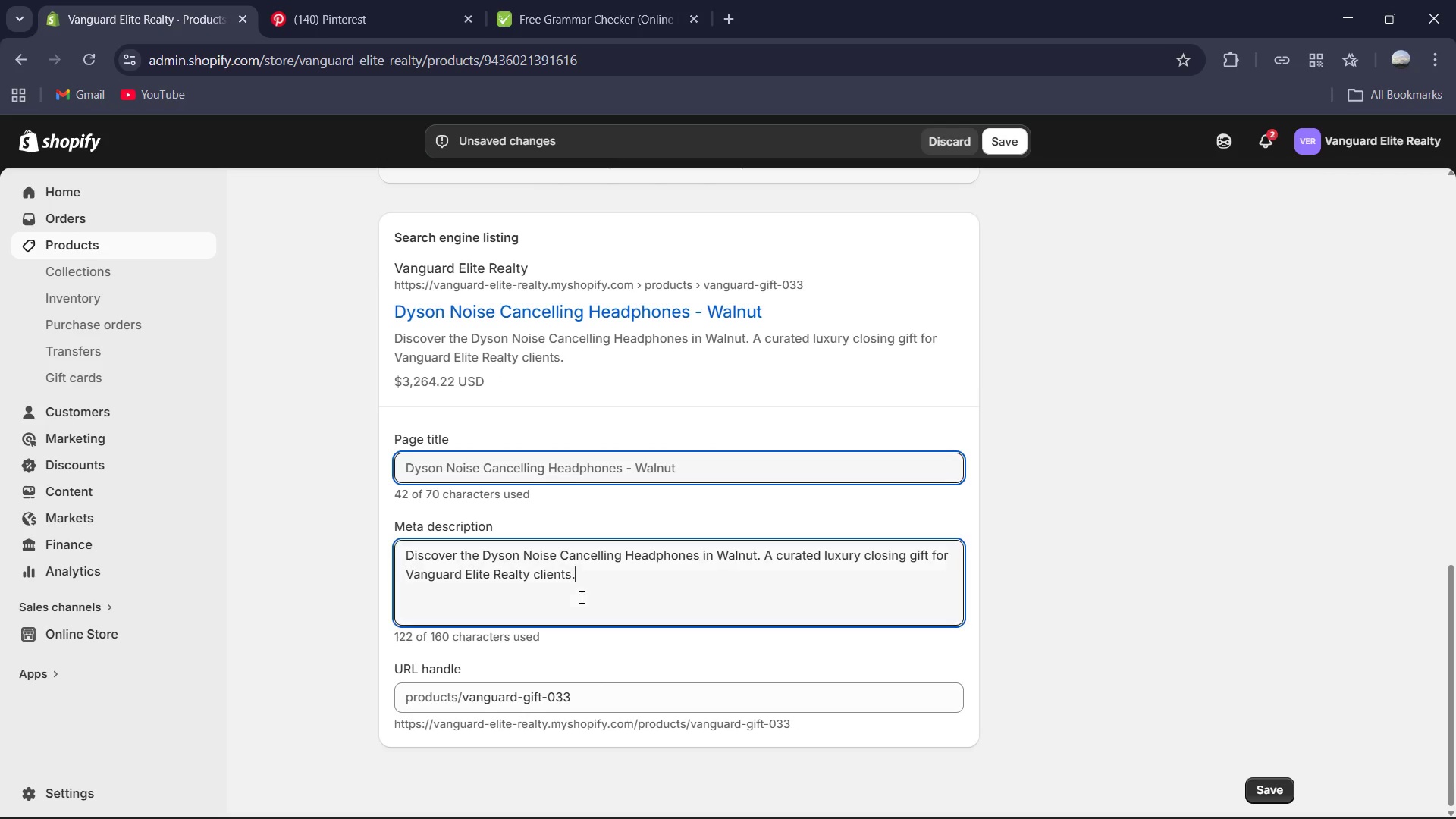 
key(Control+A)
 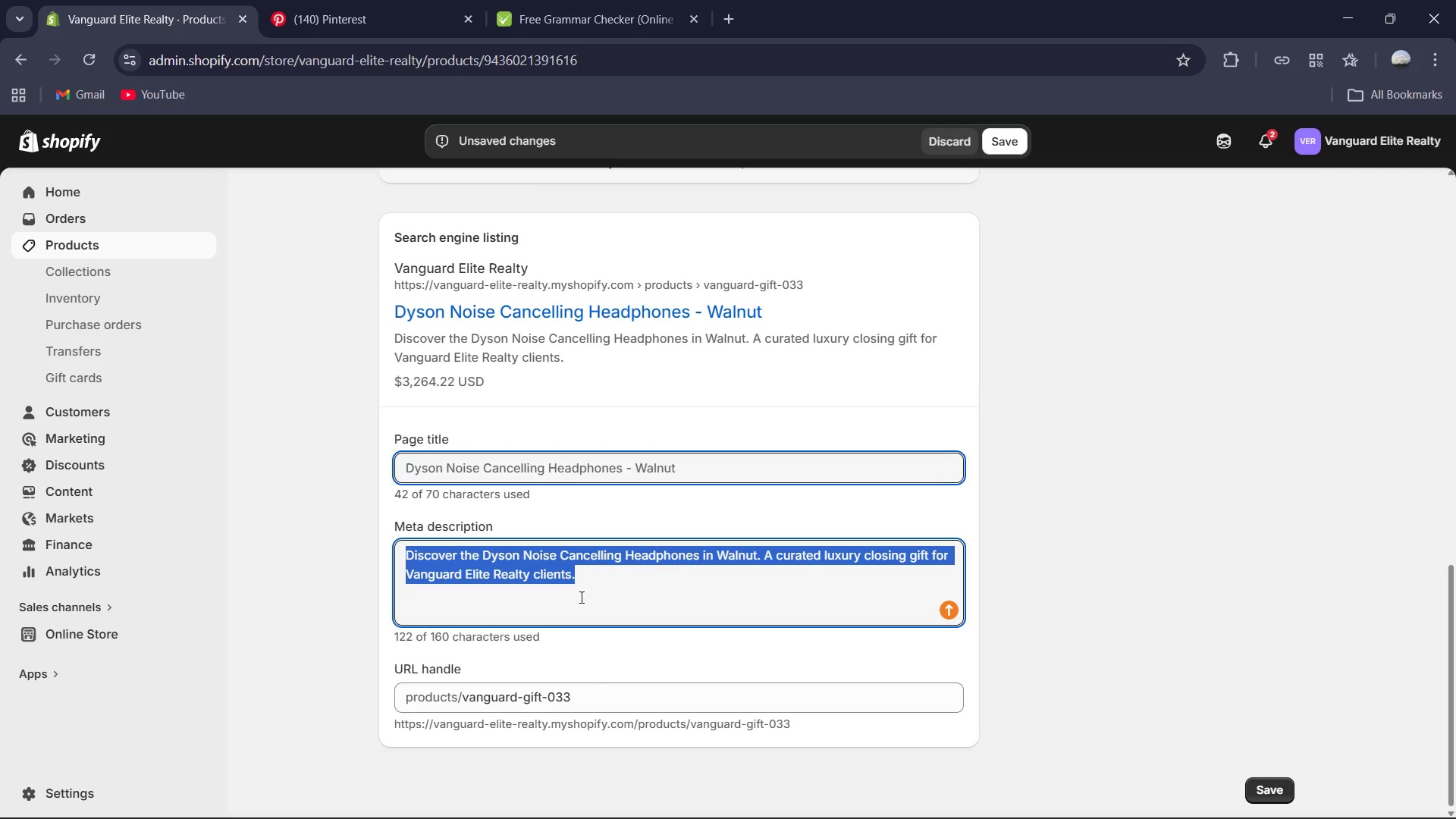 
type(O)
key(Backspace)
type(Immerse t)
key(Backspace)
type(youe)
key(Backspace)
type(rseld )
key(Backspace)
key(Backspace)
type(f in sound with the Dyson noise Cancelling Headphones in Walnut. A Premier )
key(Backspace)
type(-teir )
key(Backspace)
key(Backspace)
key(Backspace)
key(Backspace)
type(ier home tech gift curated for elite performance by vanguard Elite Realty.)
 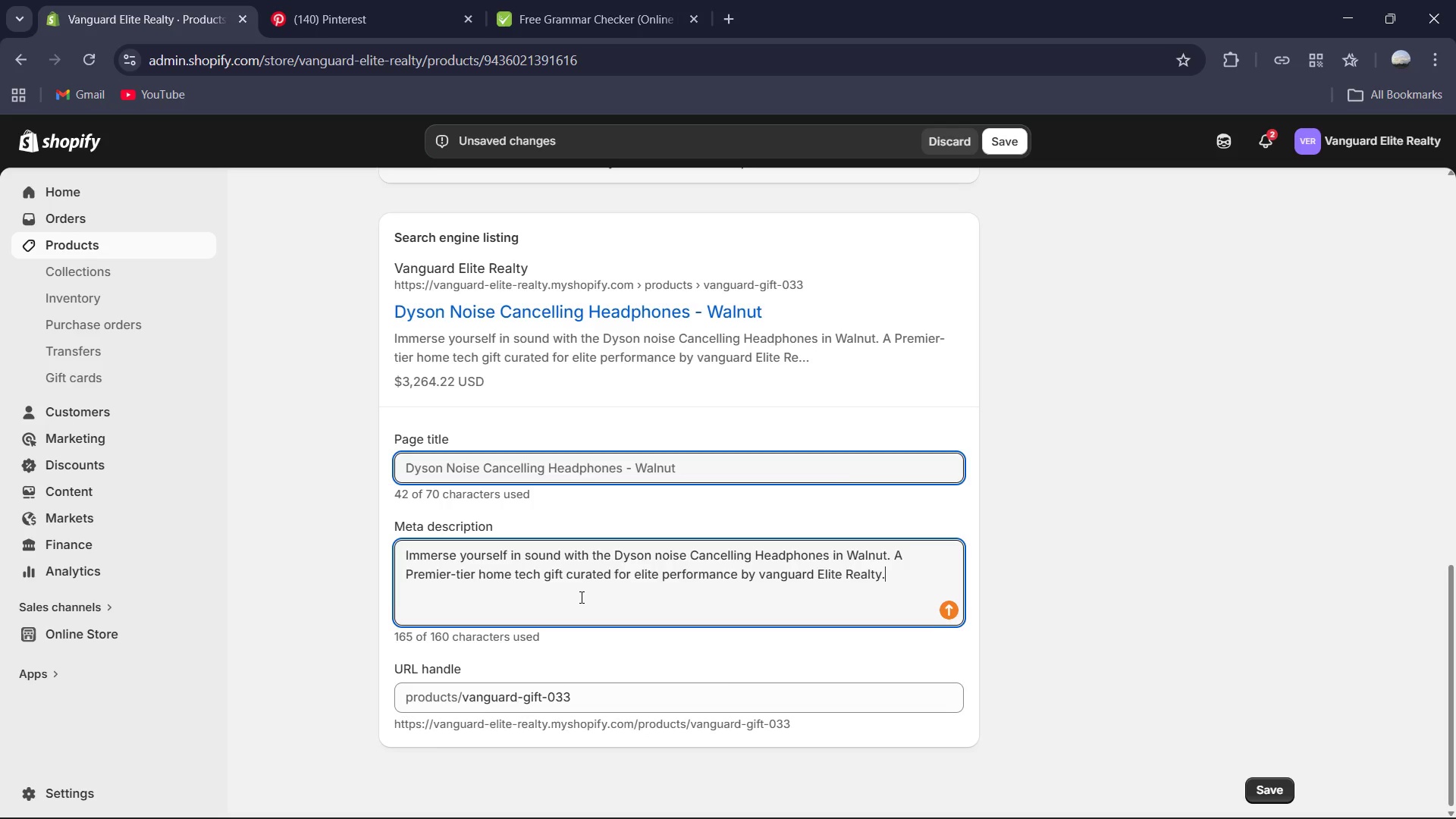 
key(Control+A)
 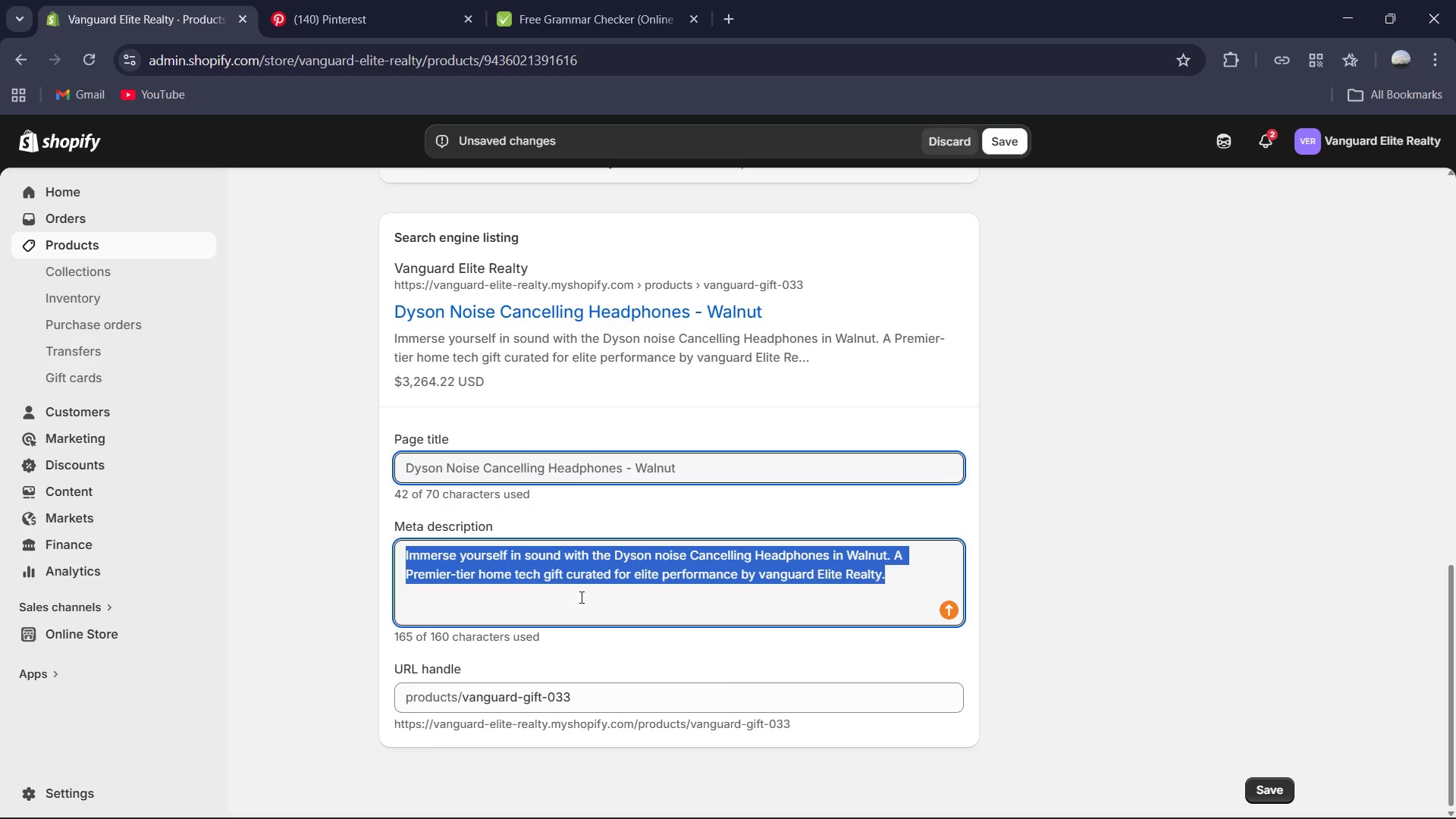 
key(Control+C)
 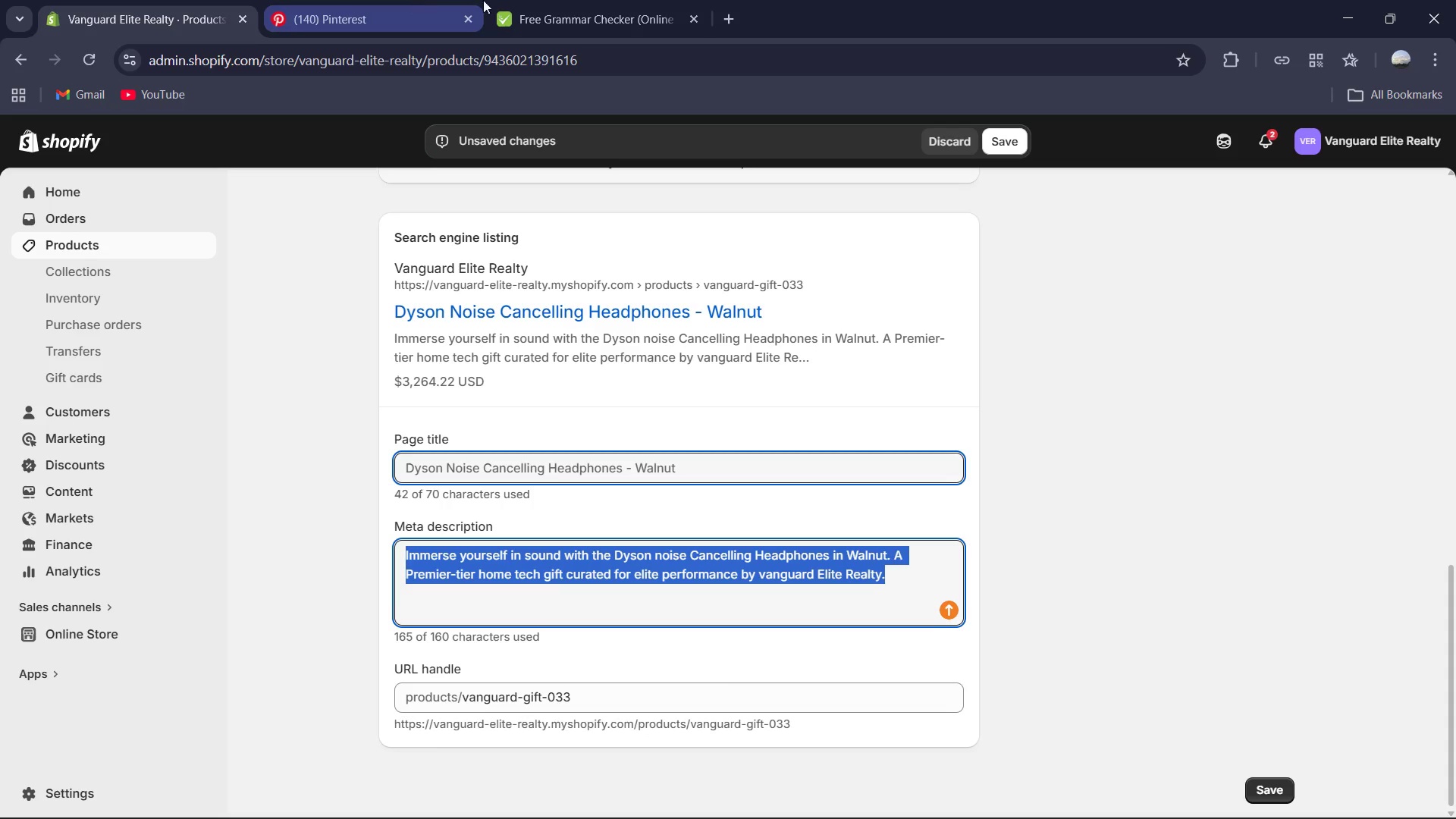 
left_click([598, 0])
 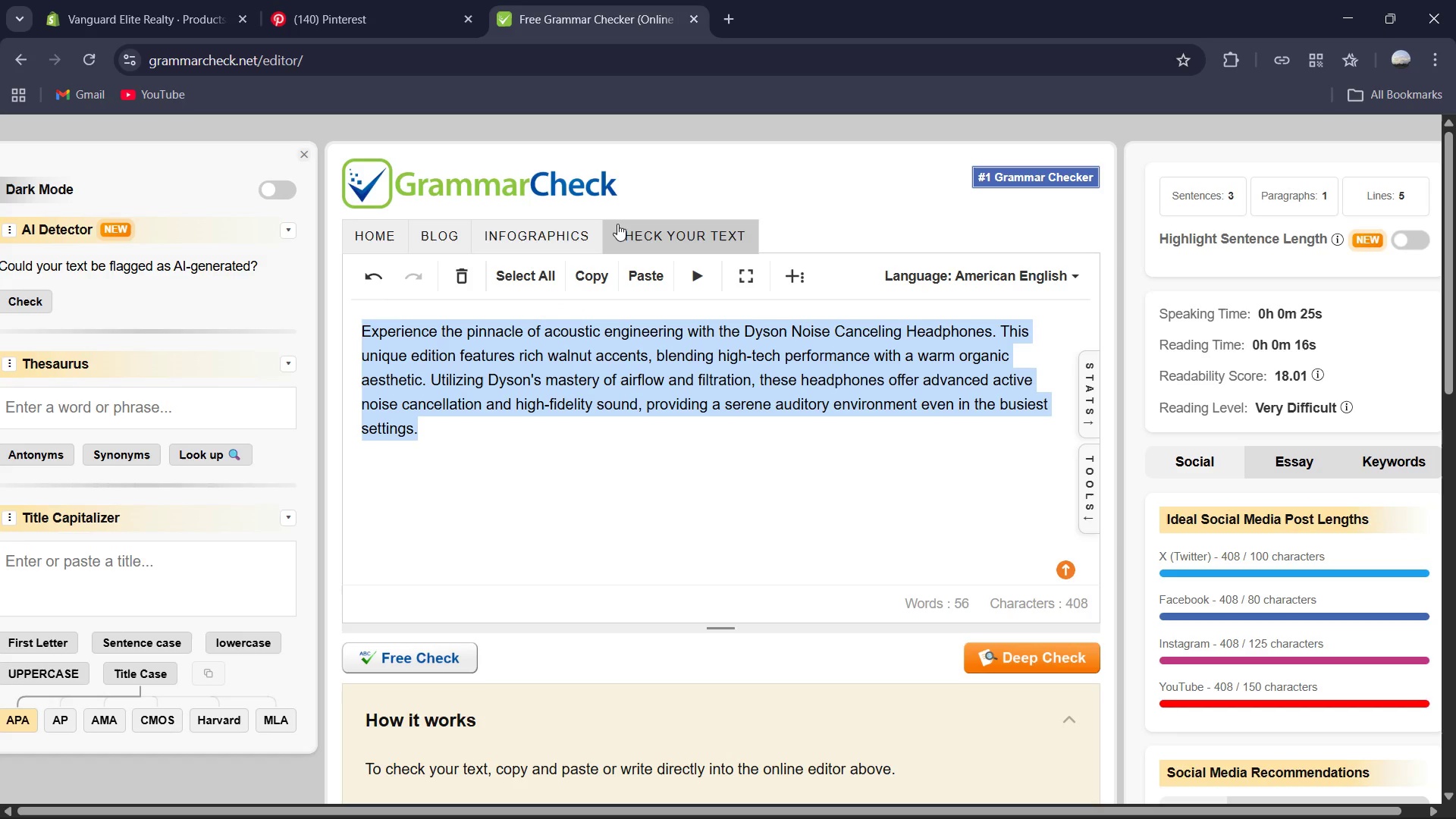 
key(Control+V)
 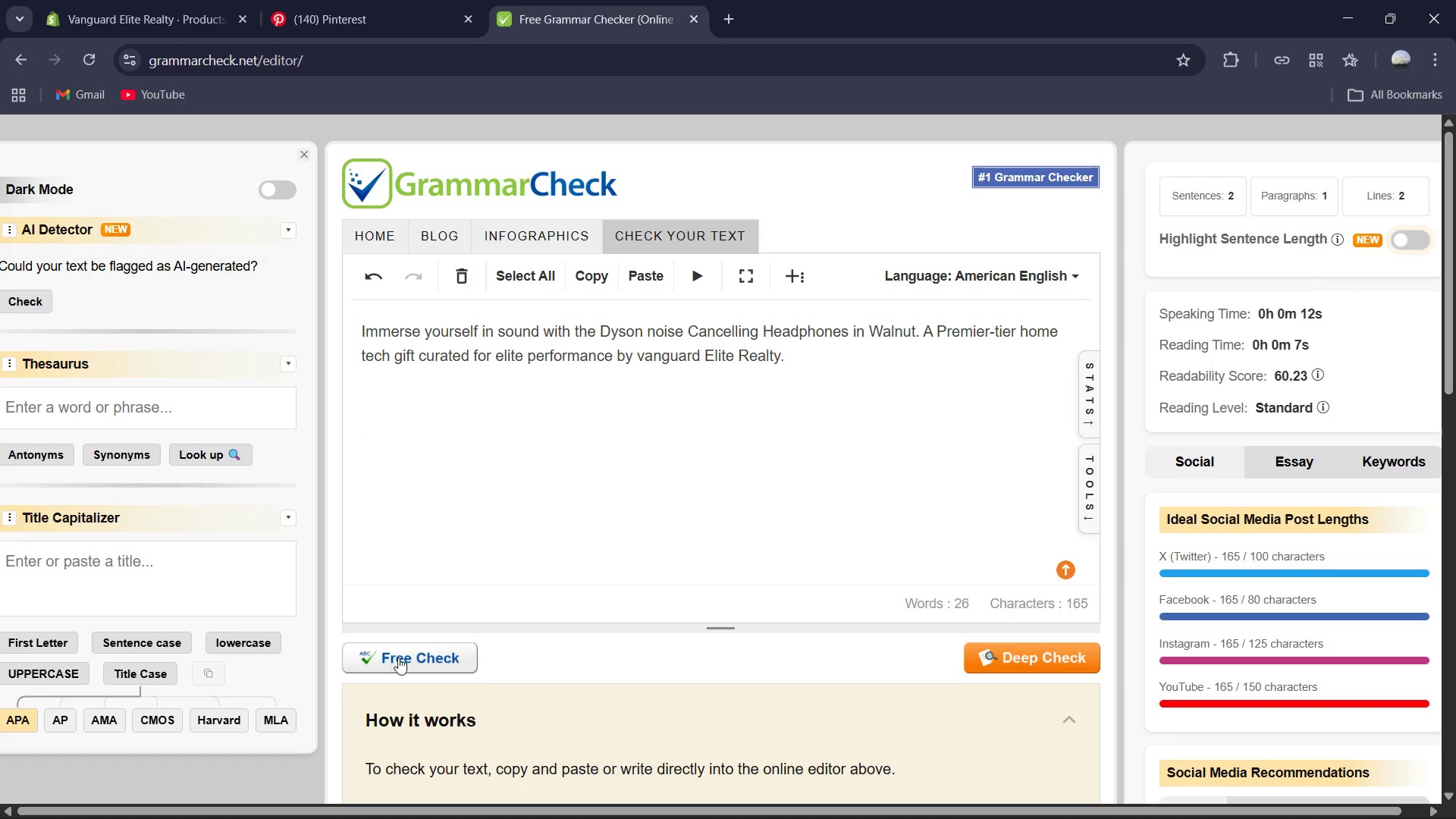 
left_click([416, 659])
 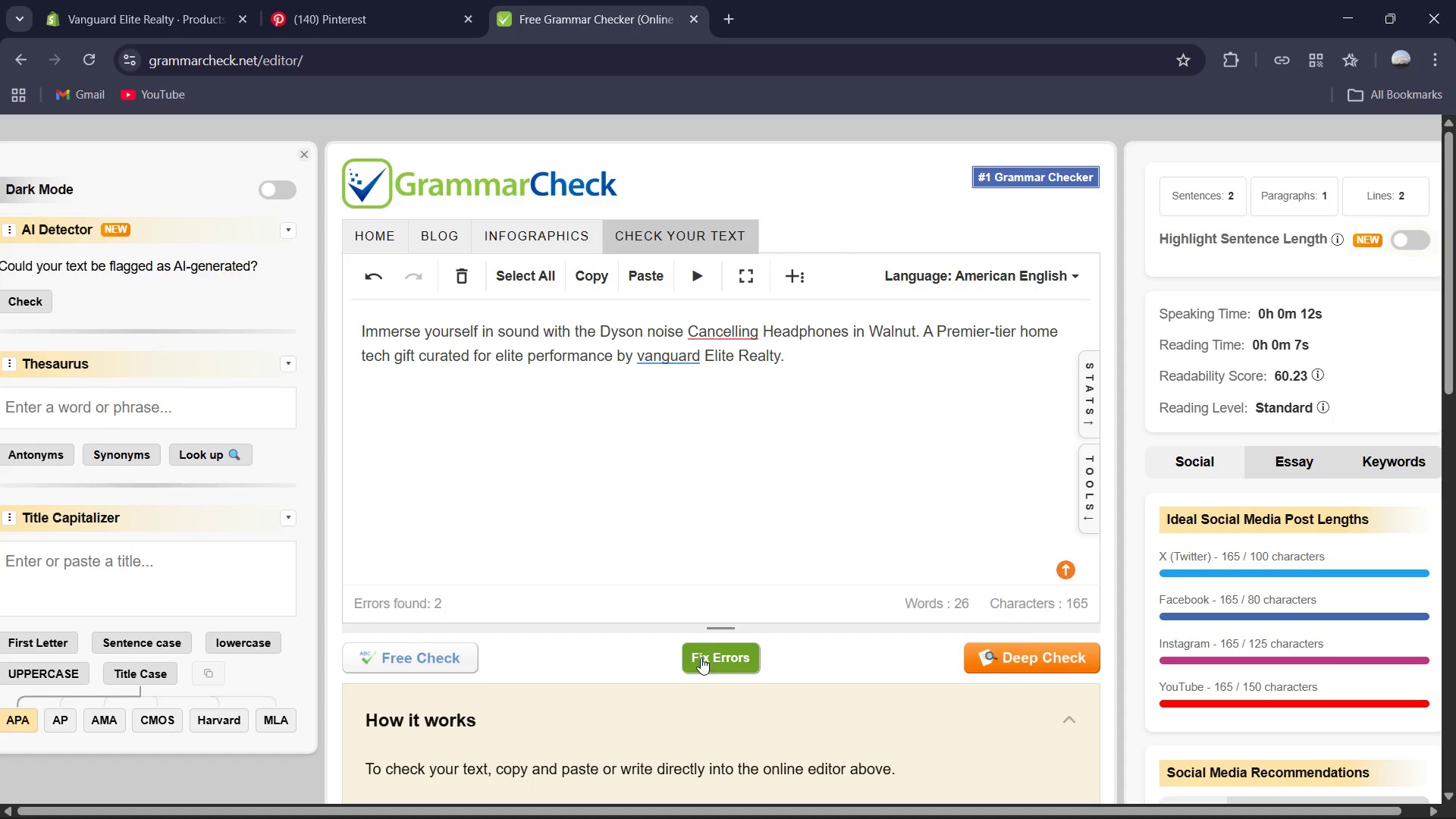 
wait(5.27)
 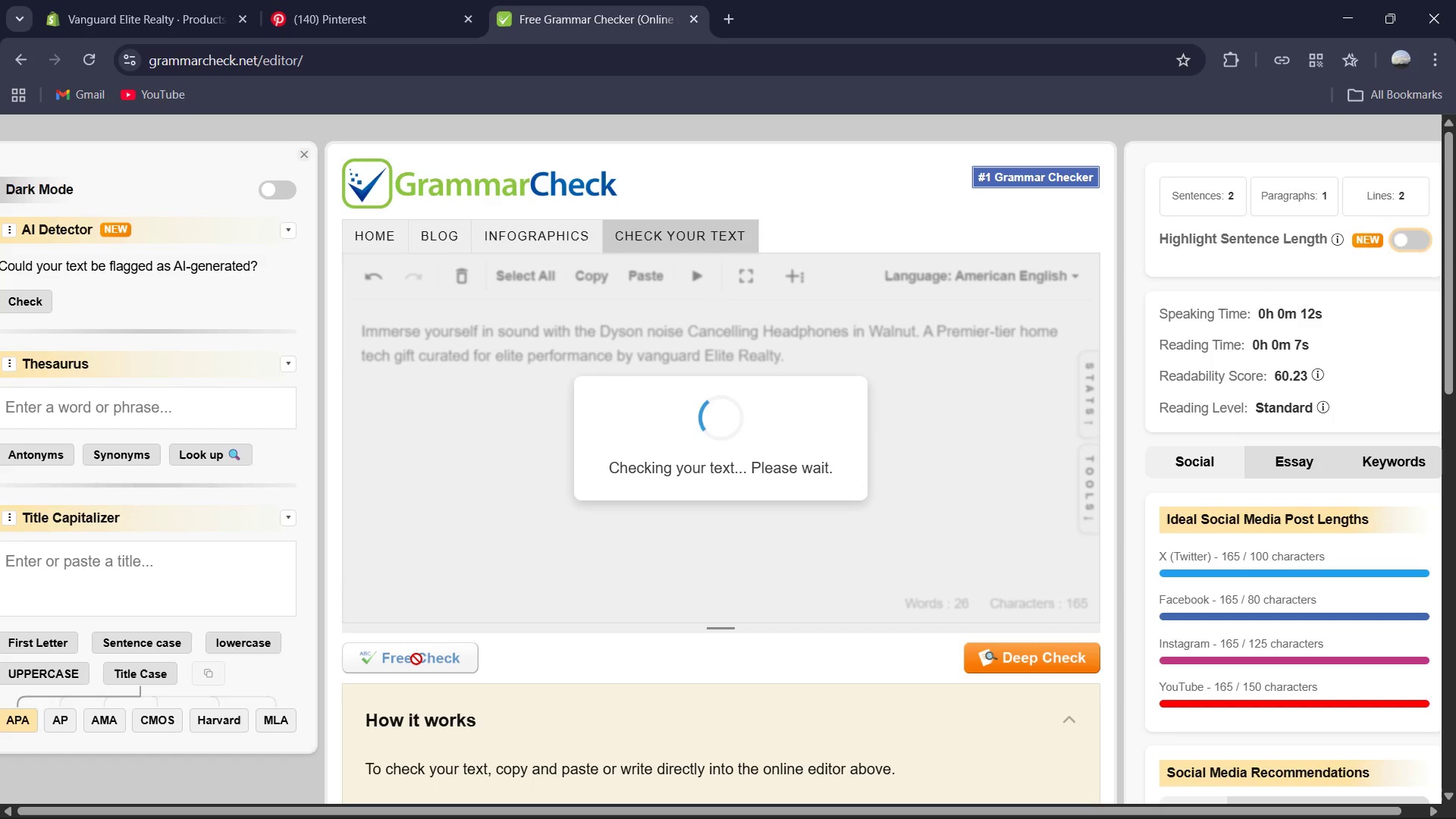 
left_click([779, 440])
 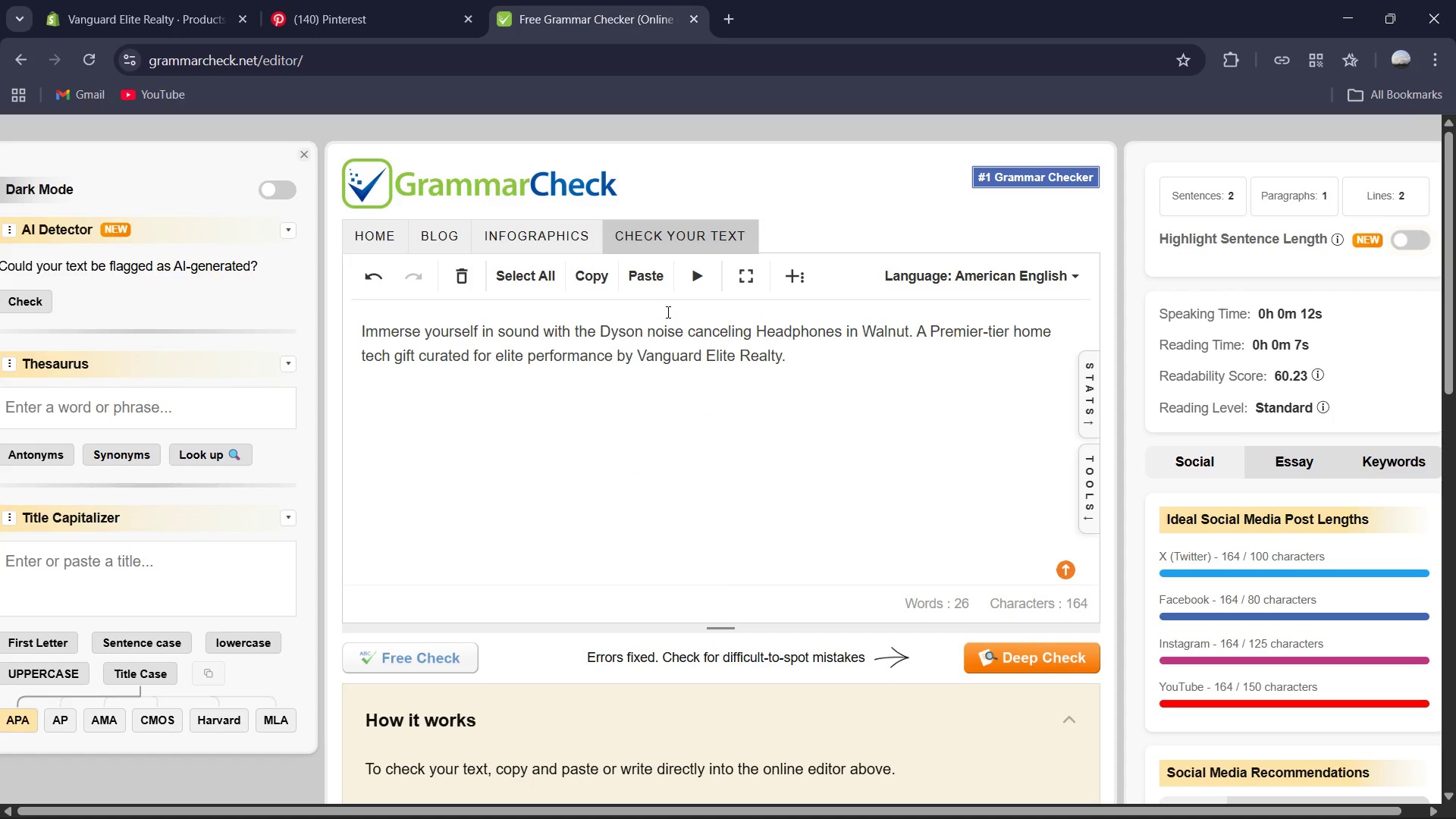 
key(Control+A)
 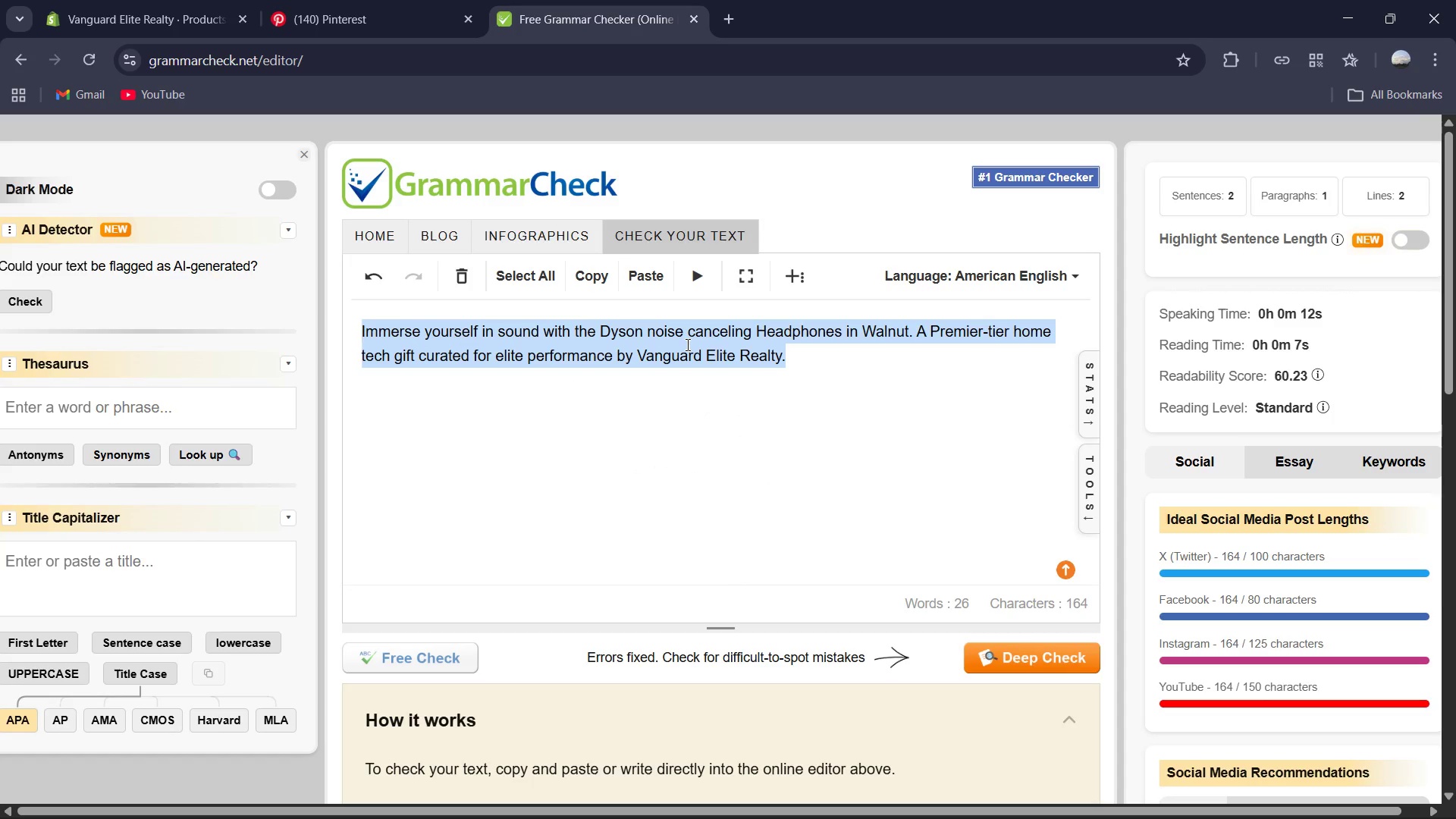 
key(Control+C)
 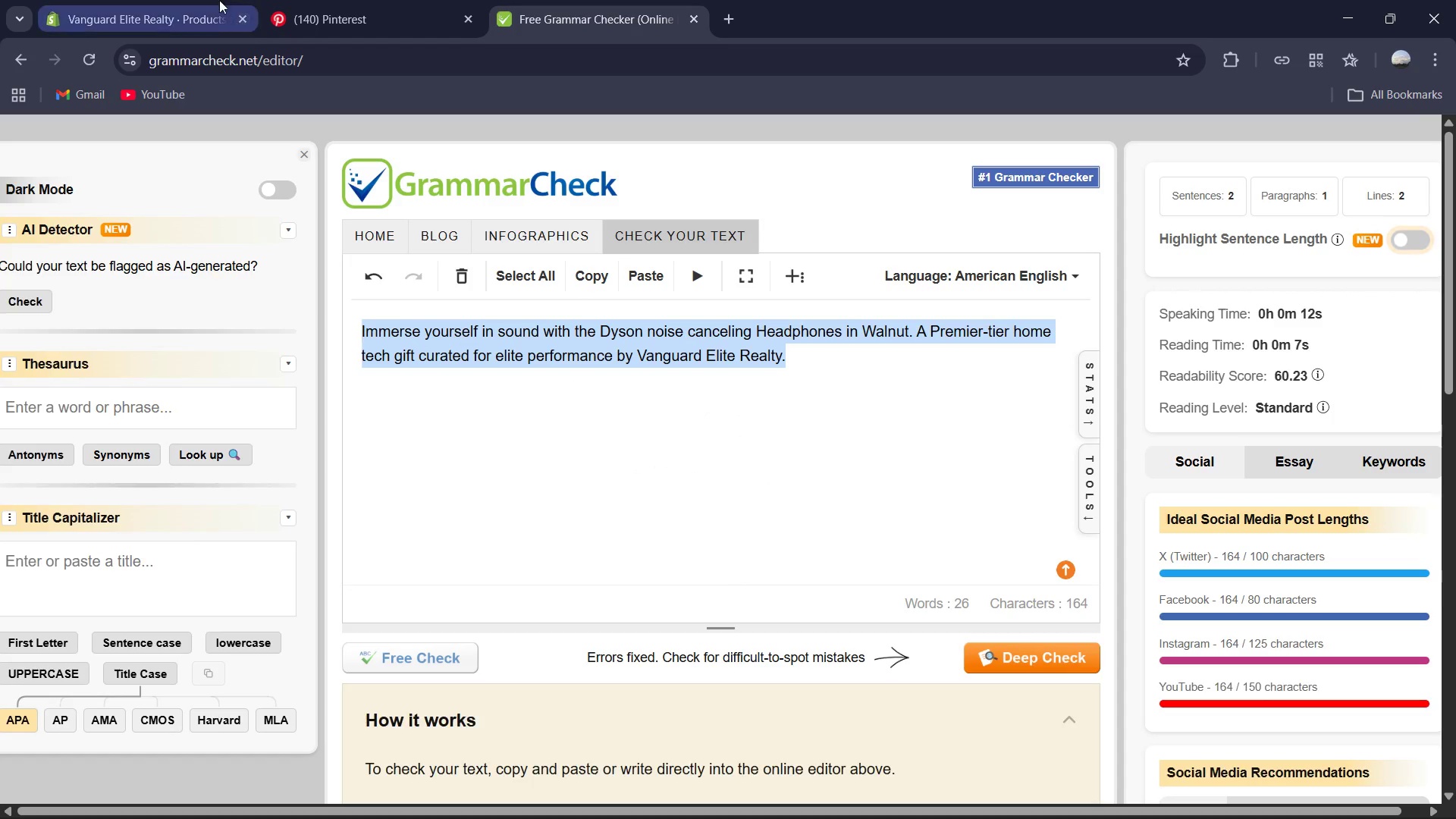 
left_click([160, 0])
 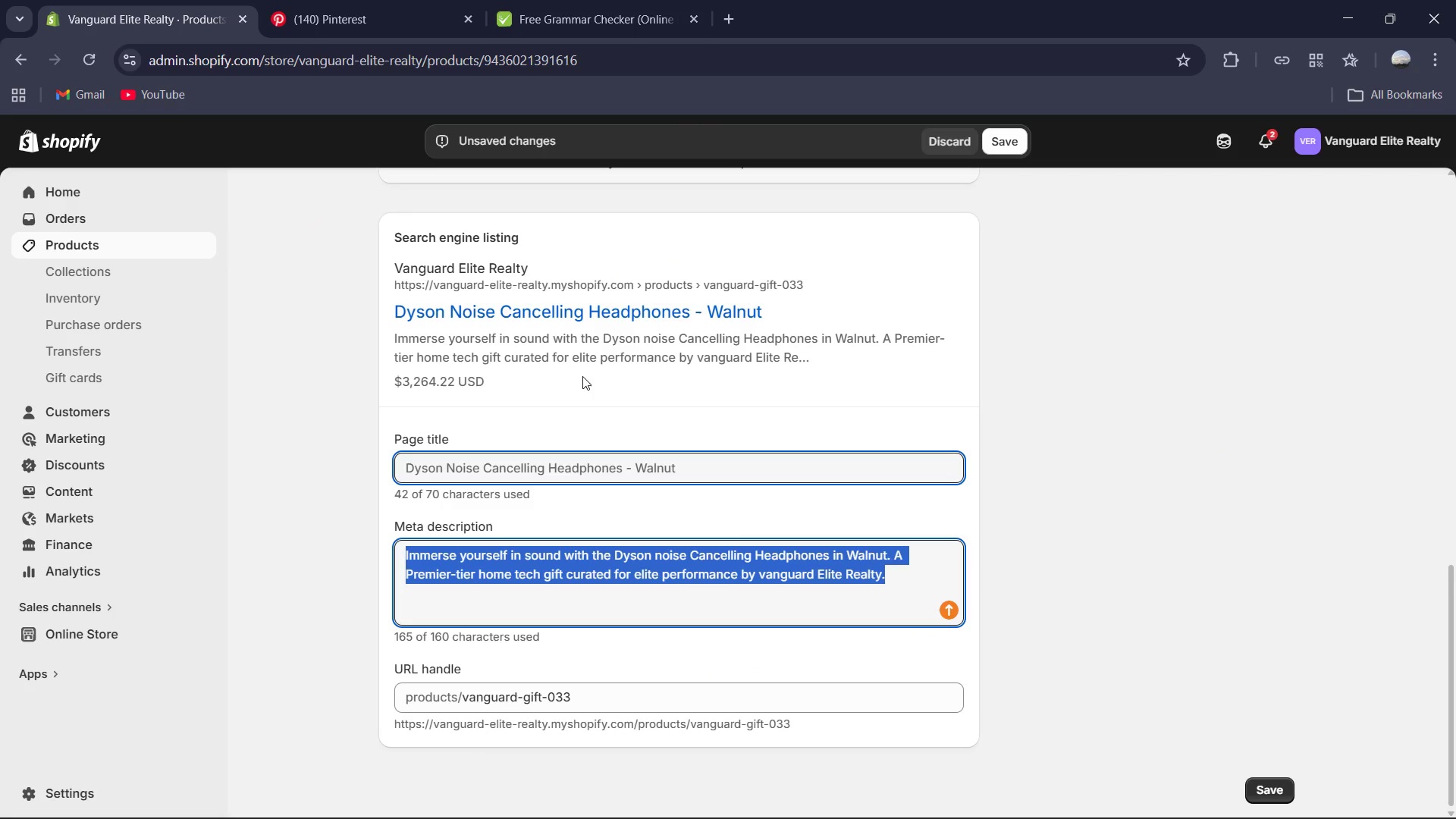 
key(Control+V)
 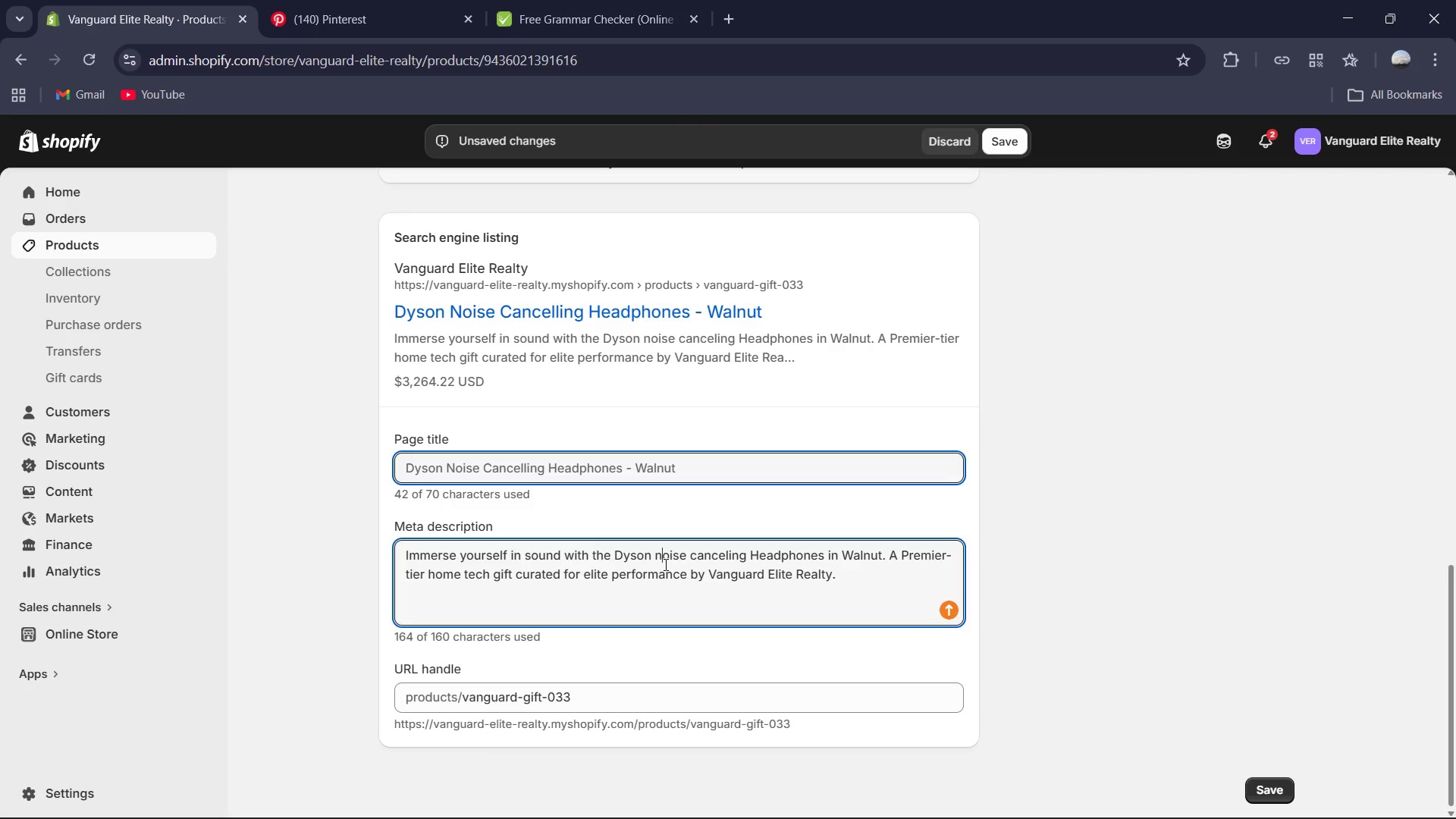 
key(Backspace)
 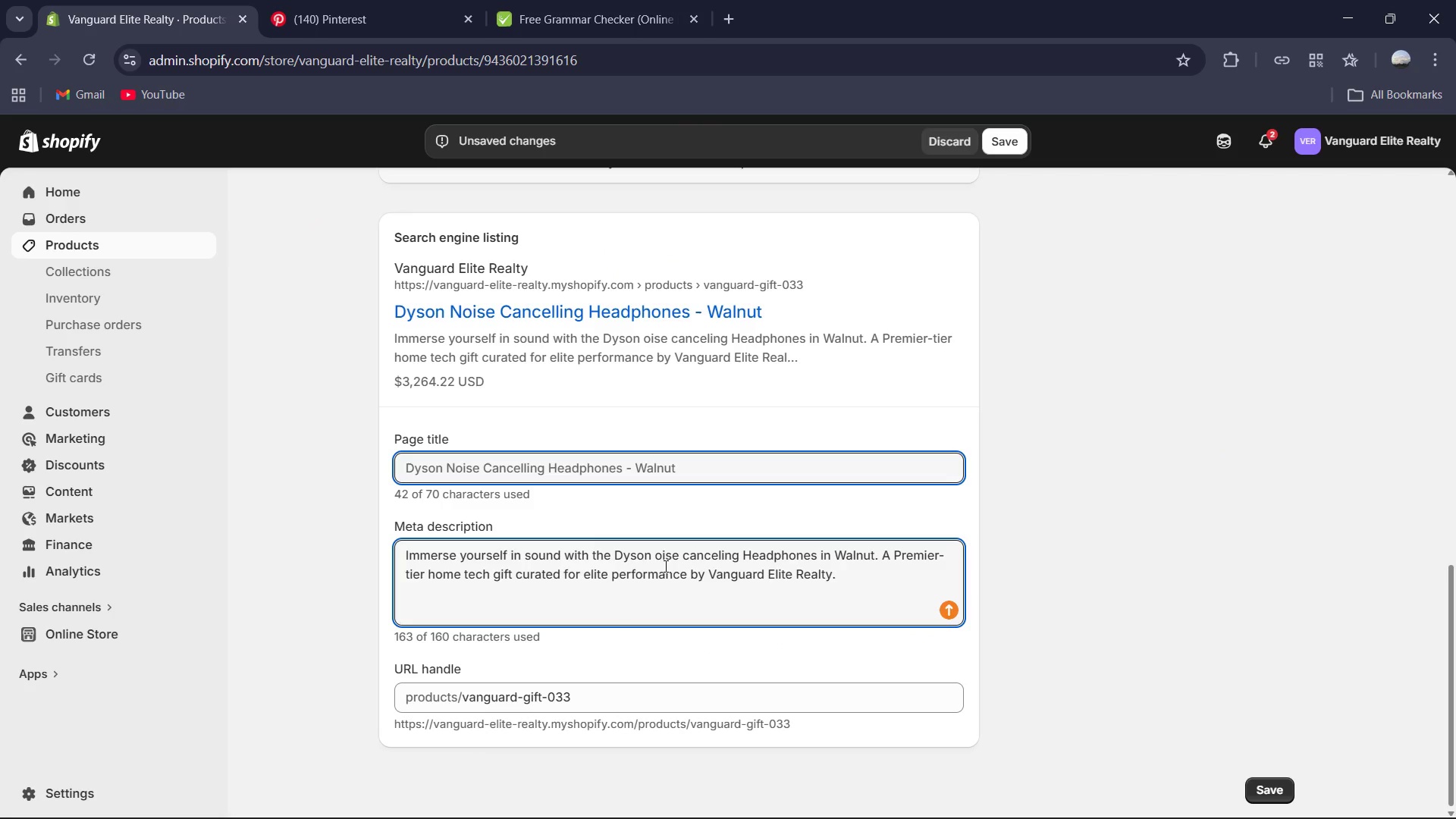 
key(Shift+N)
 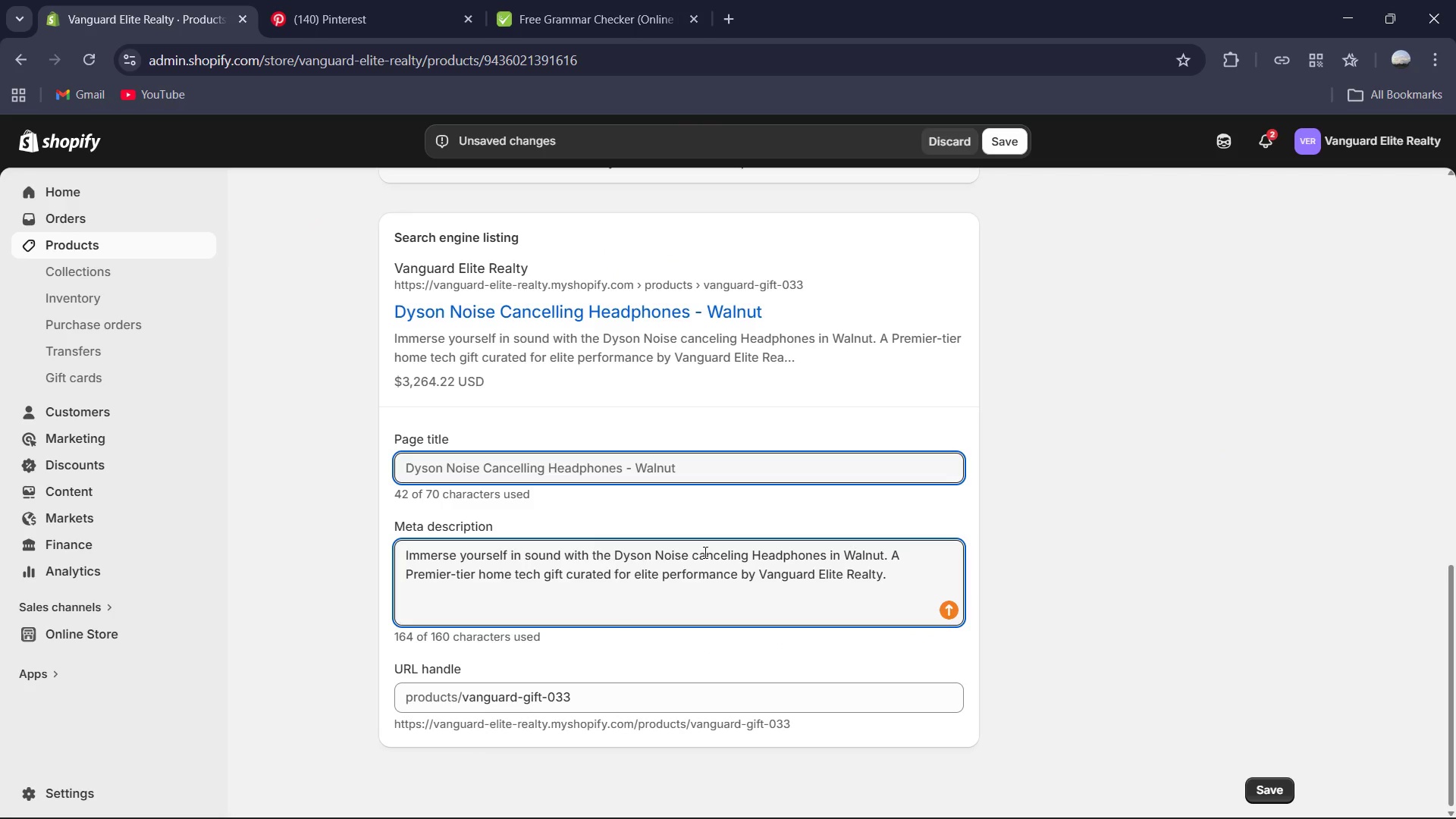 
left_click([697, 552])
 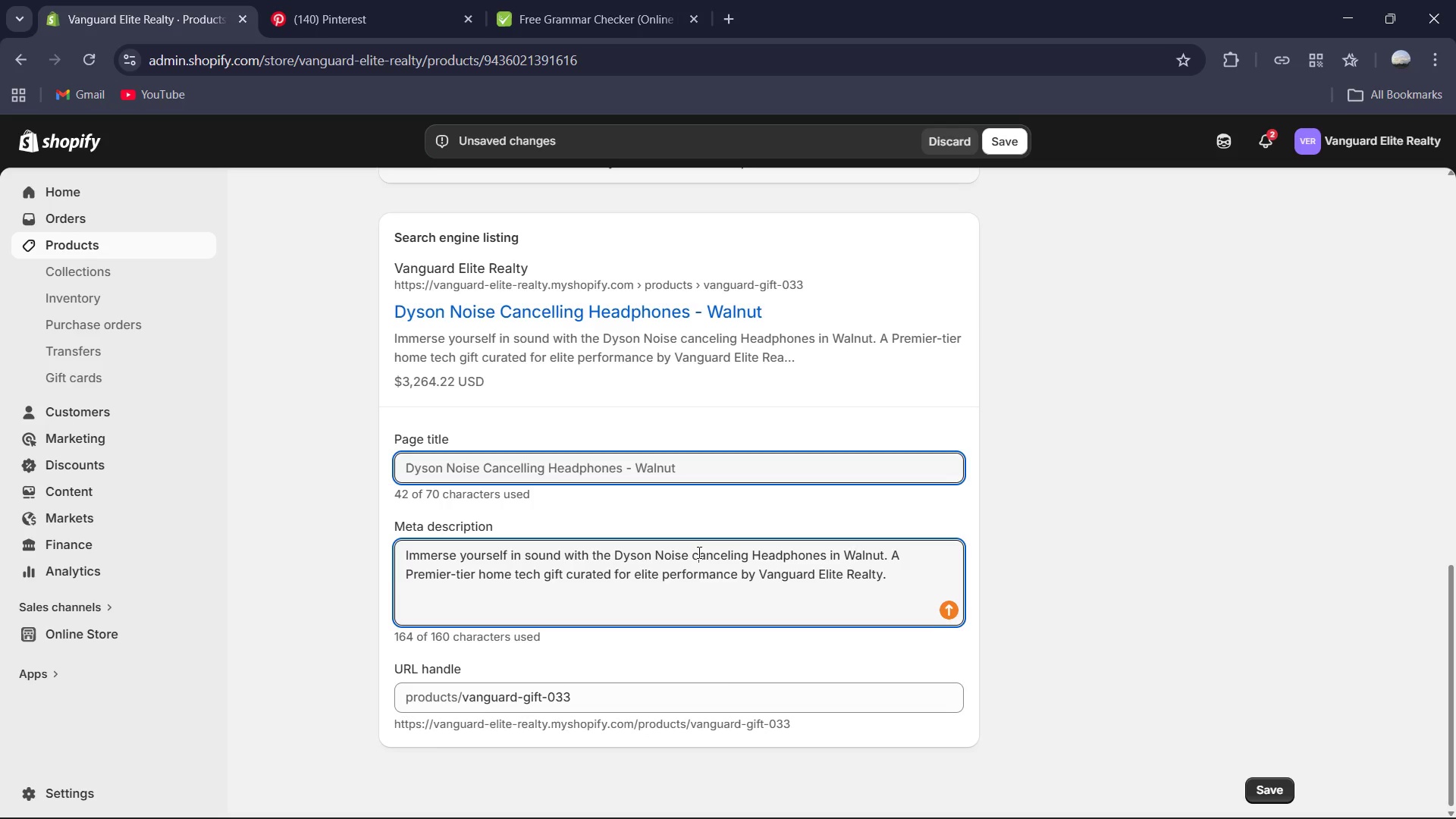 
key(Backspace)
 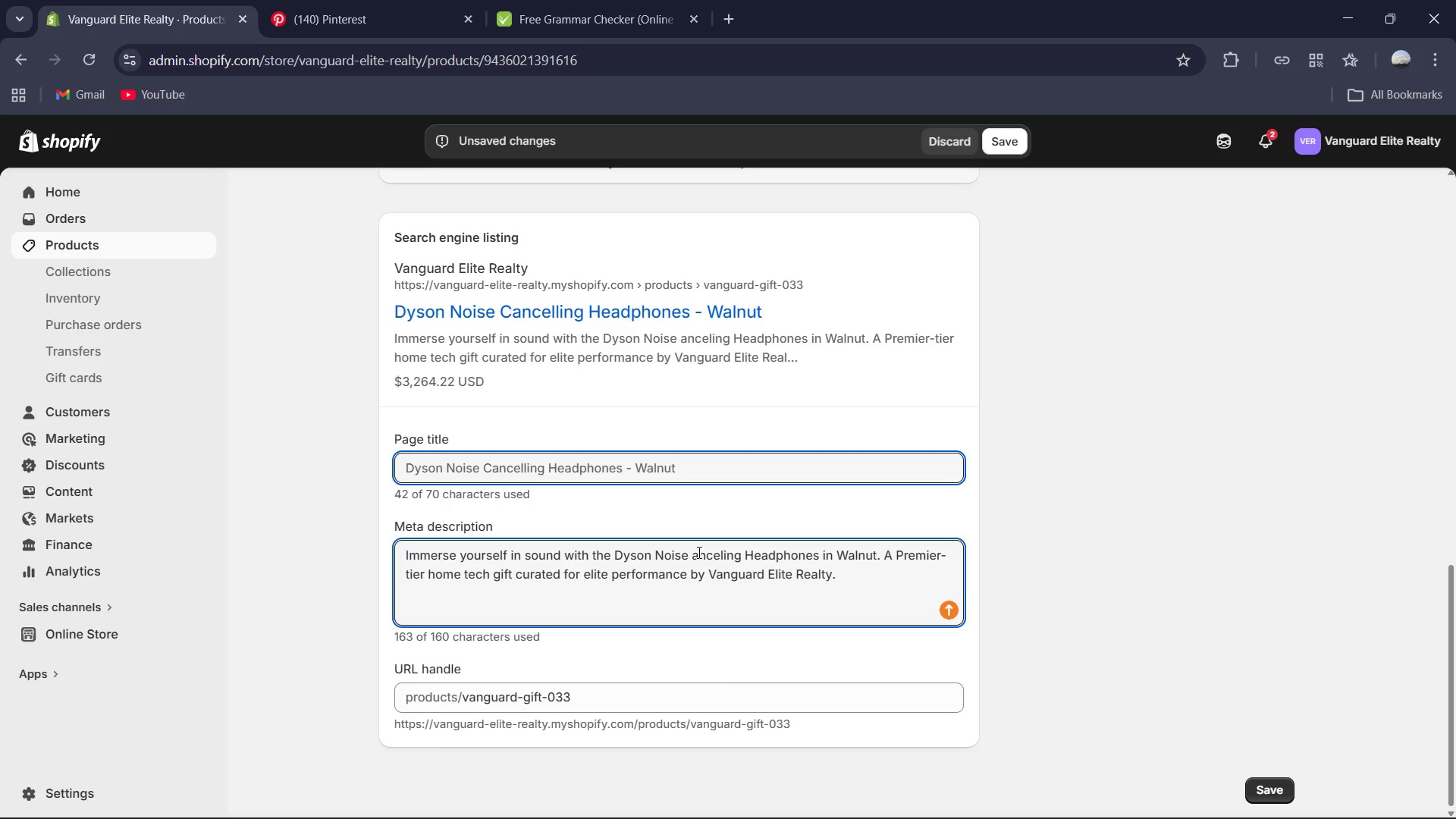 
key(Shift+ShiftRight)
 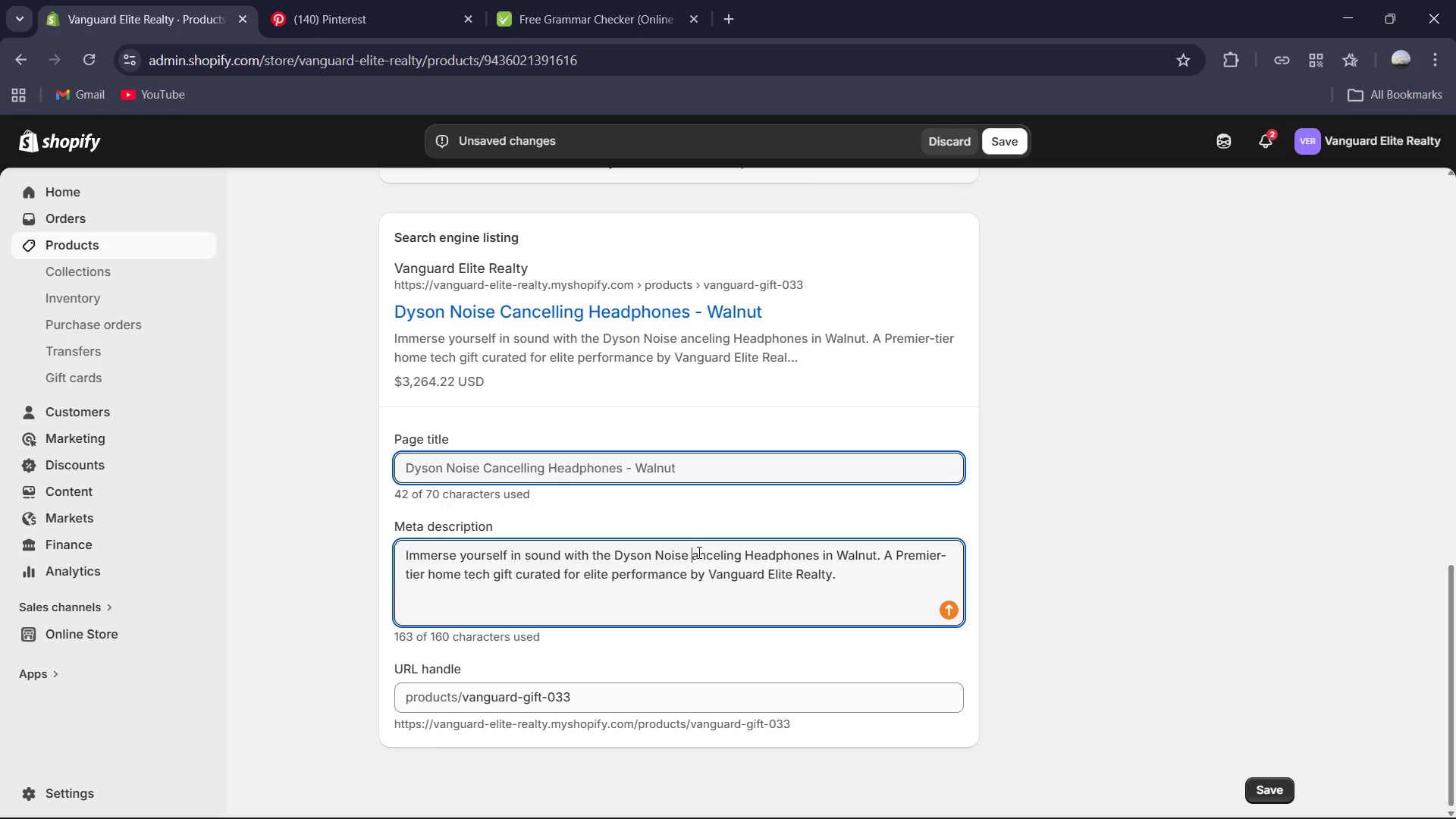 
key(Shift+C)
 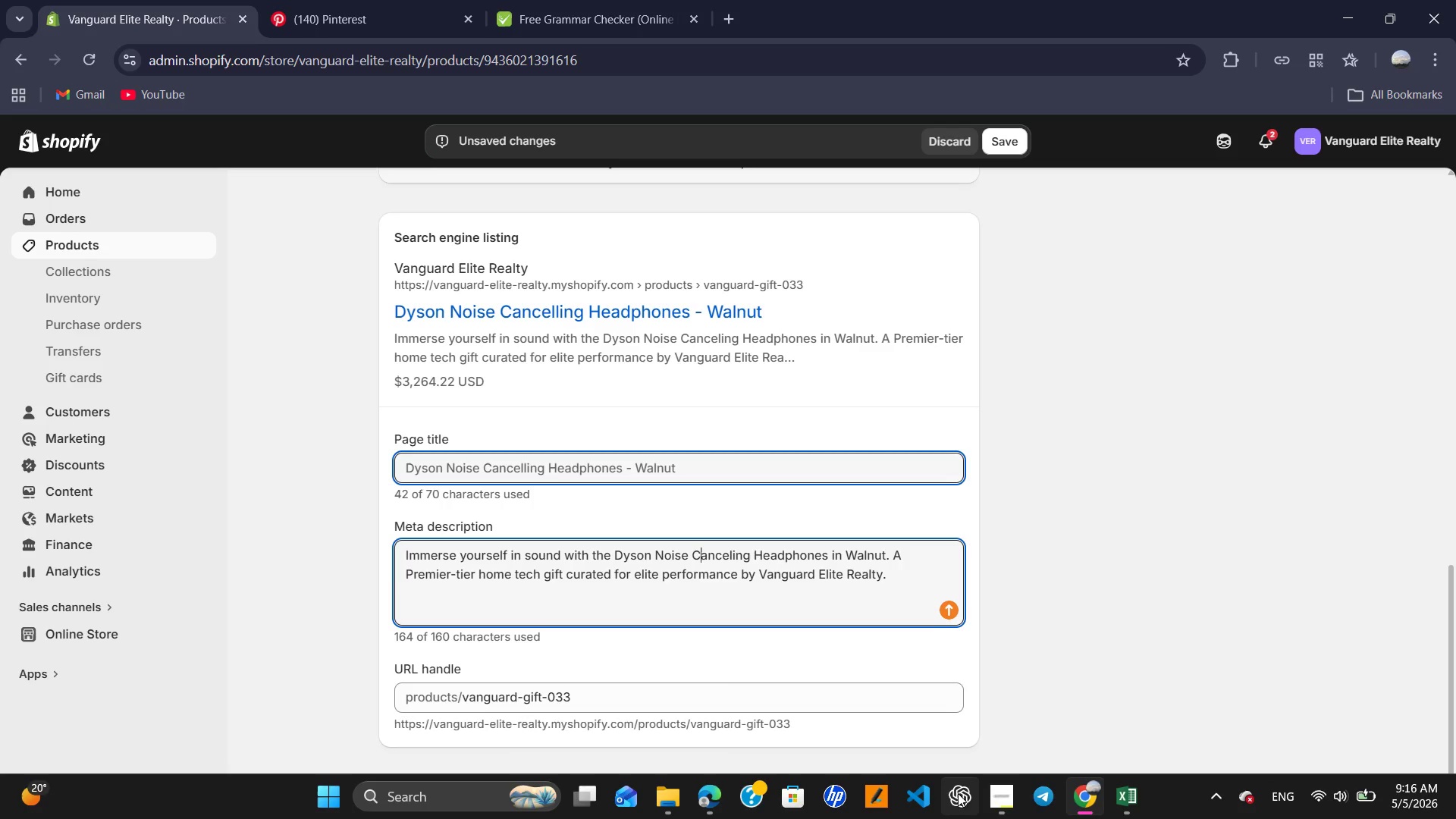 
left_click([1009, 794])